 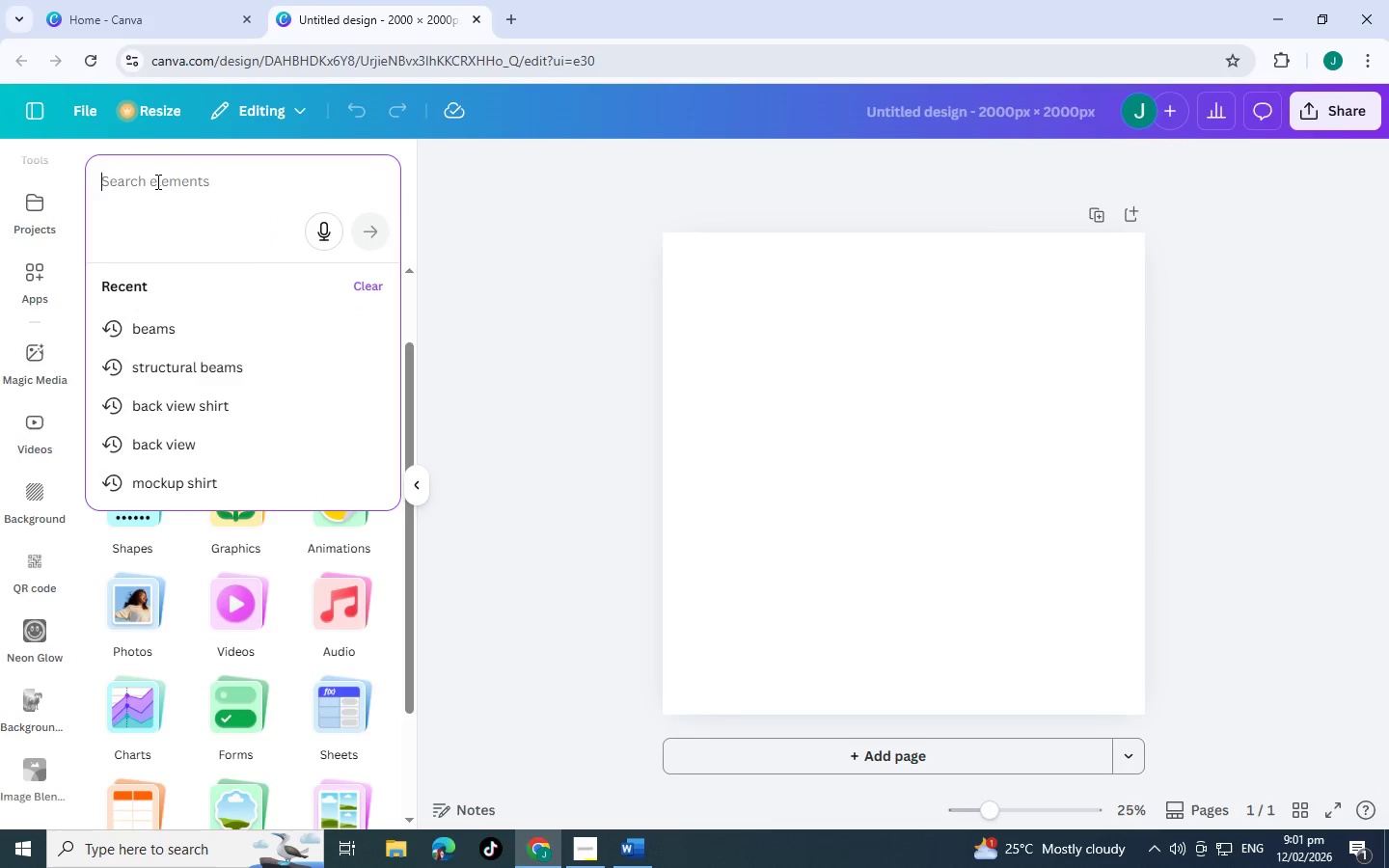 
type(mechanical parts)
 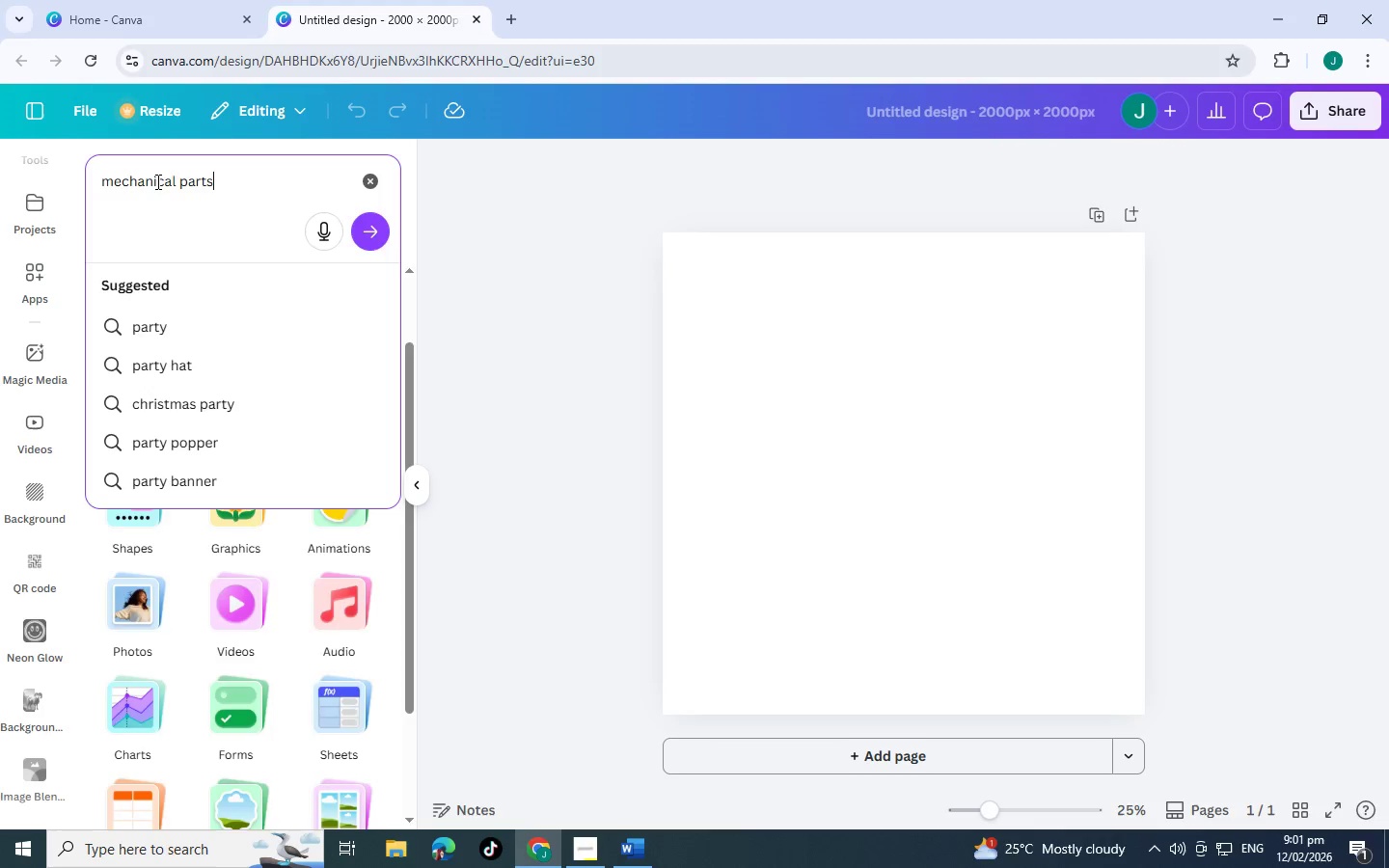 
key(Enter)
 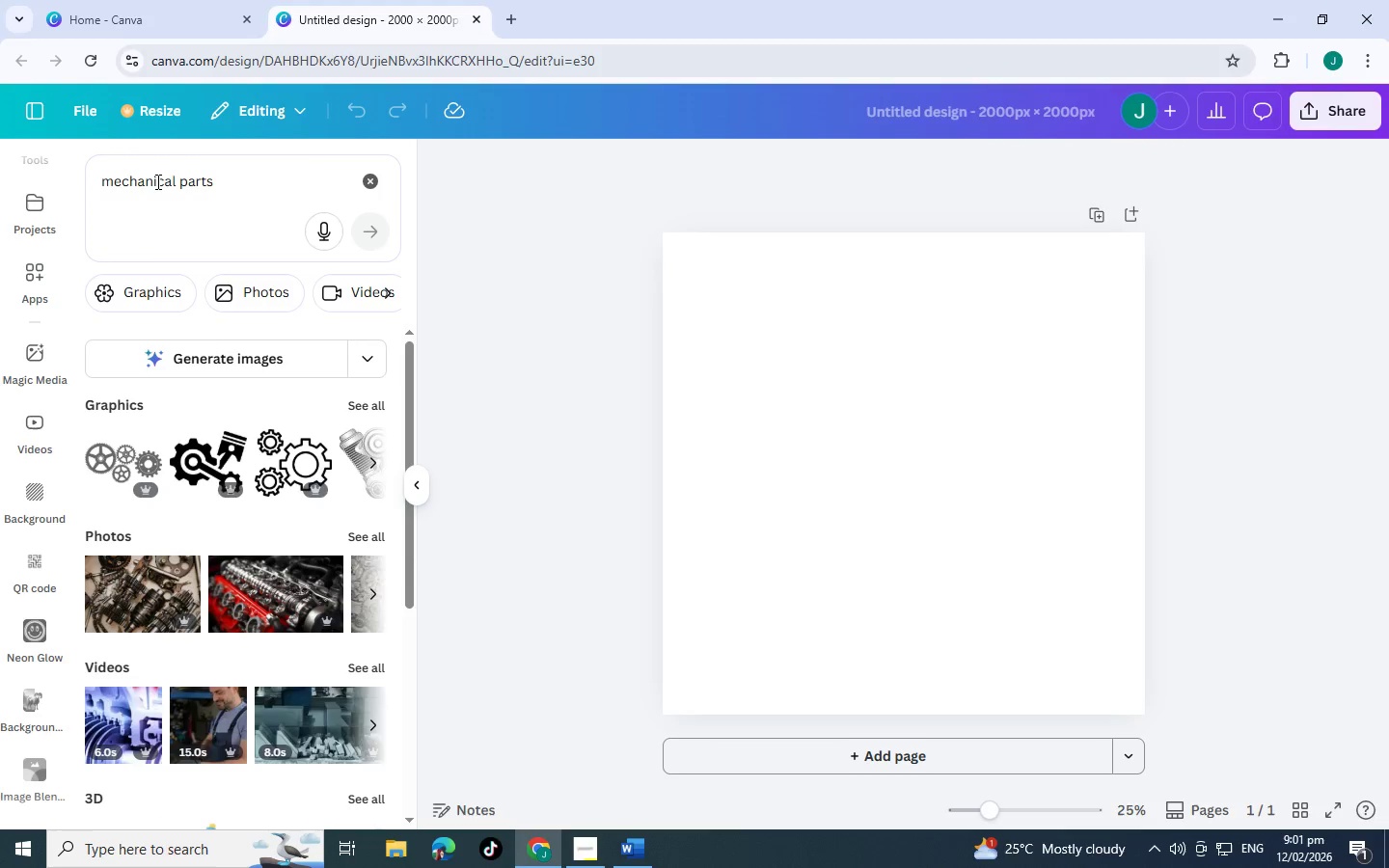 
wait(6.52)
 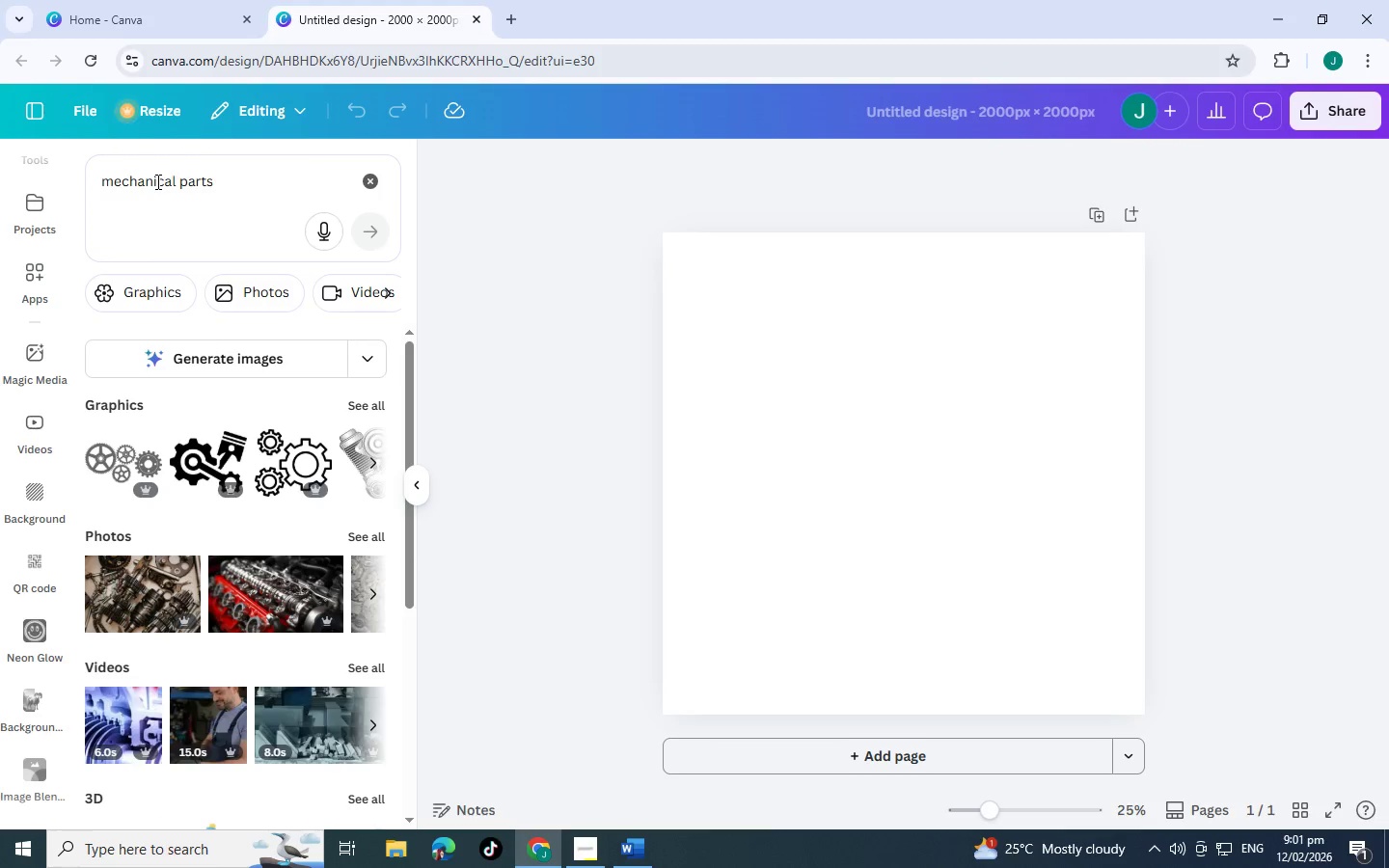 
left_click([356, 406])
 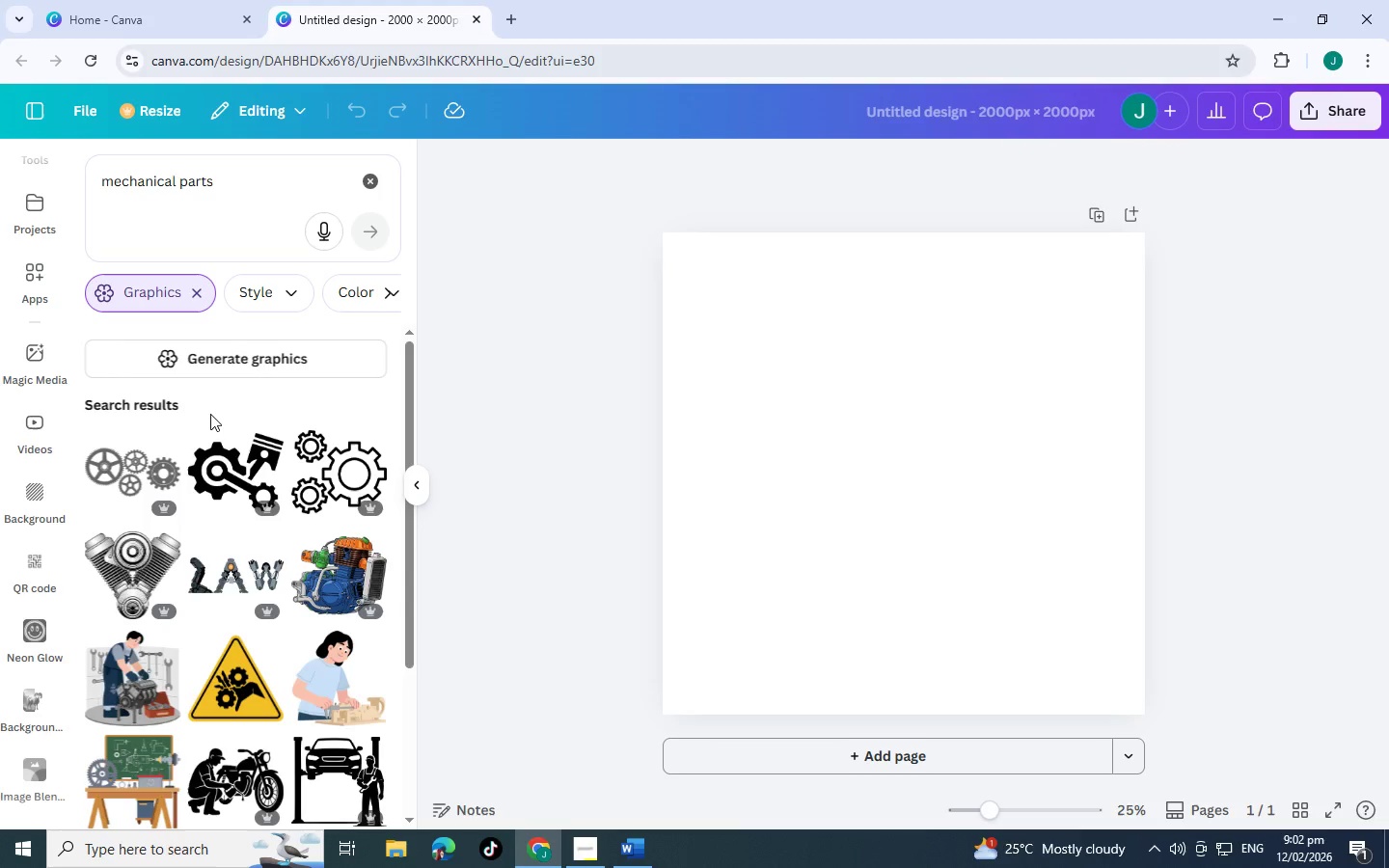 
scroll: coordinate [236, 497], scroll_direction: down, amount: 6.0
 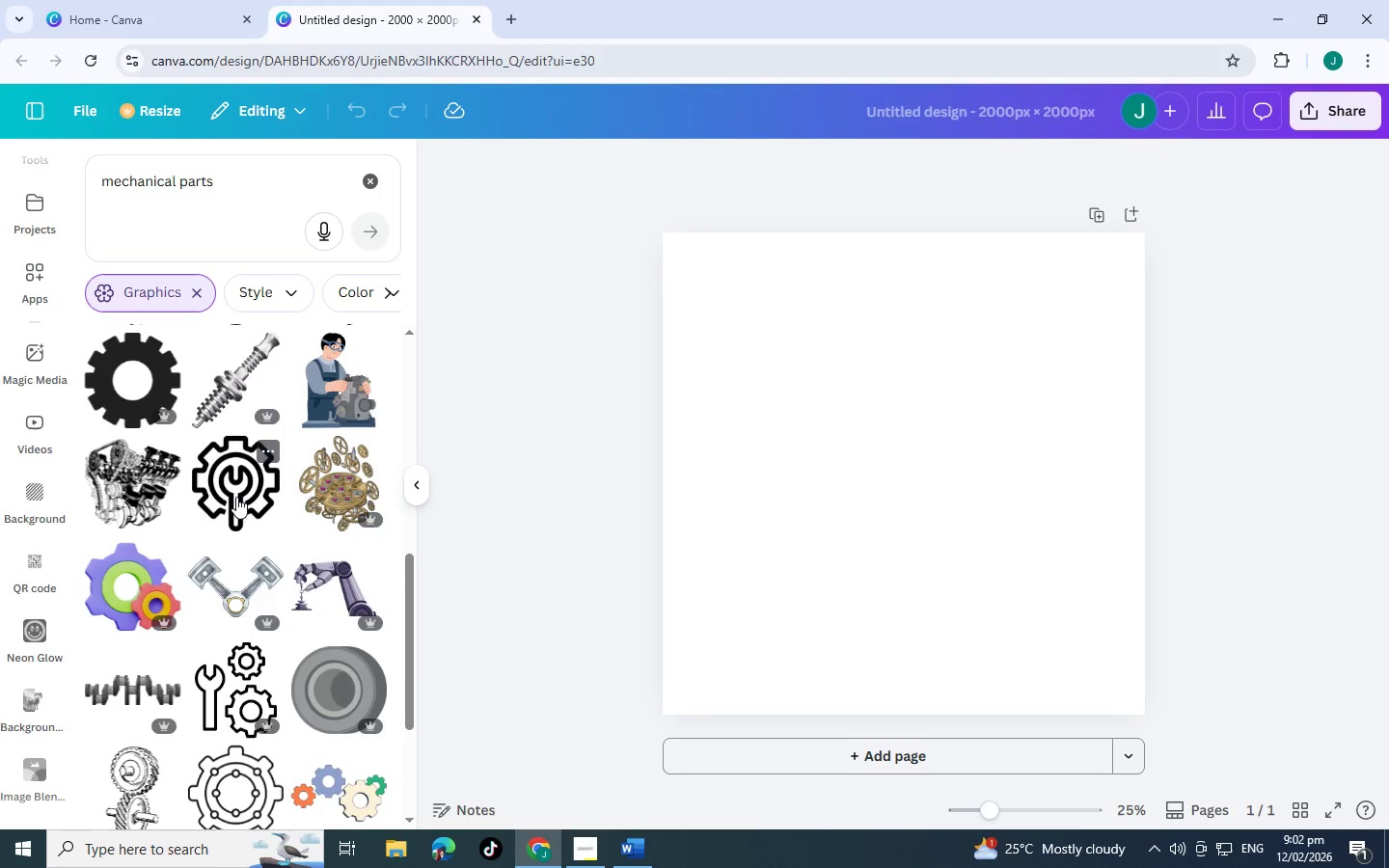 
scroll: coordinate [236, 502], scroll_direction: down, amount: 5.0
 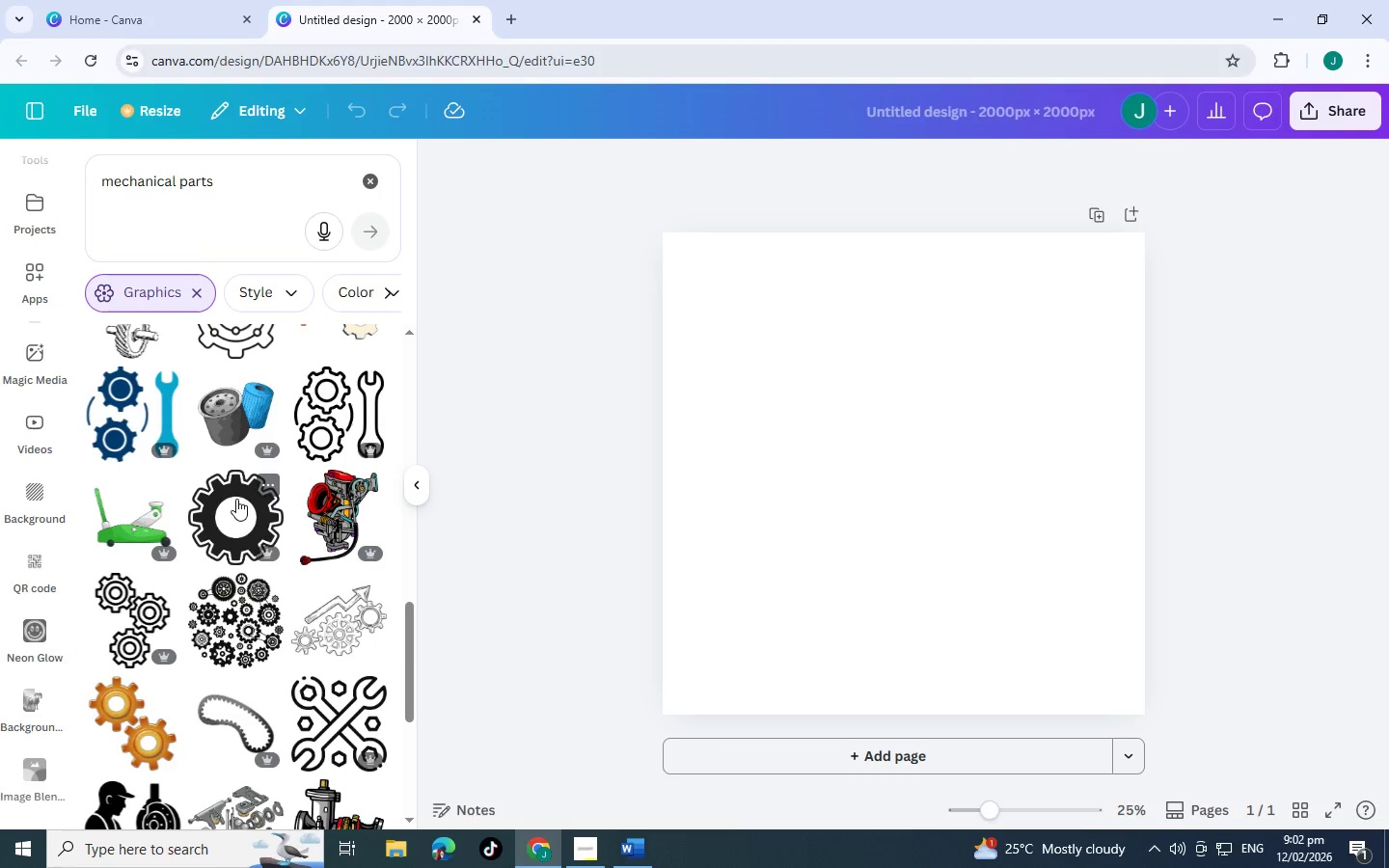 
wait(6.41)
 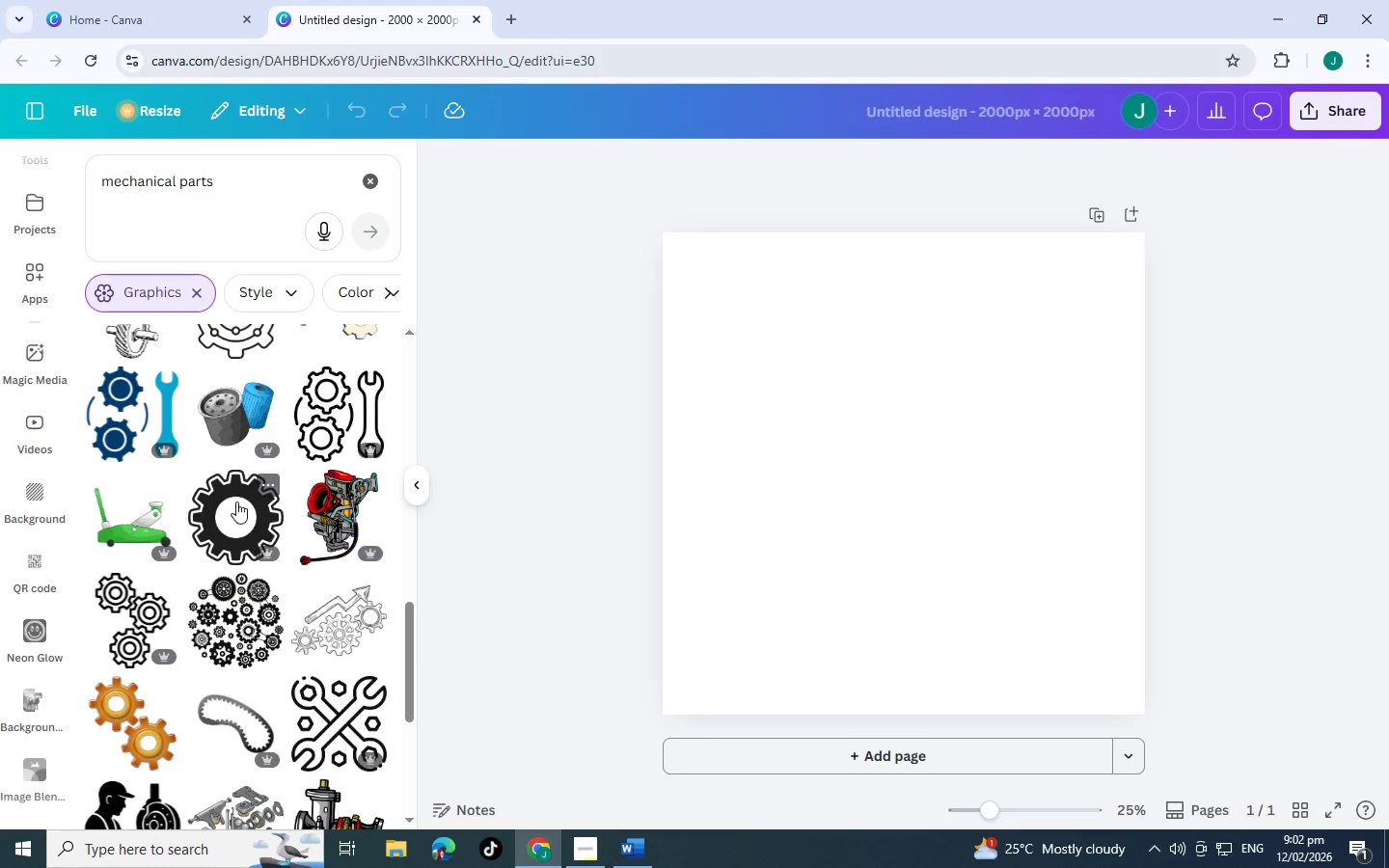 
scroll: coordinate [207, 538], scroll_direction: down, amount: 2.0
 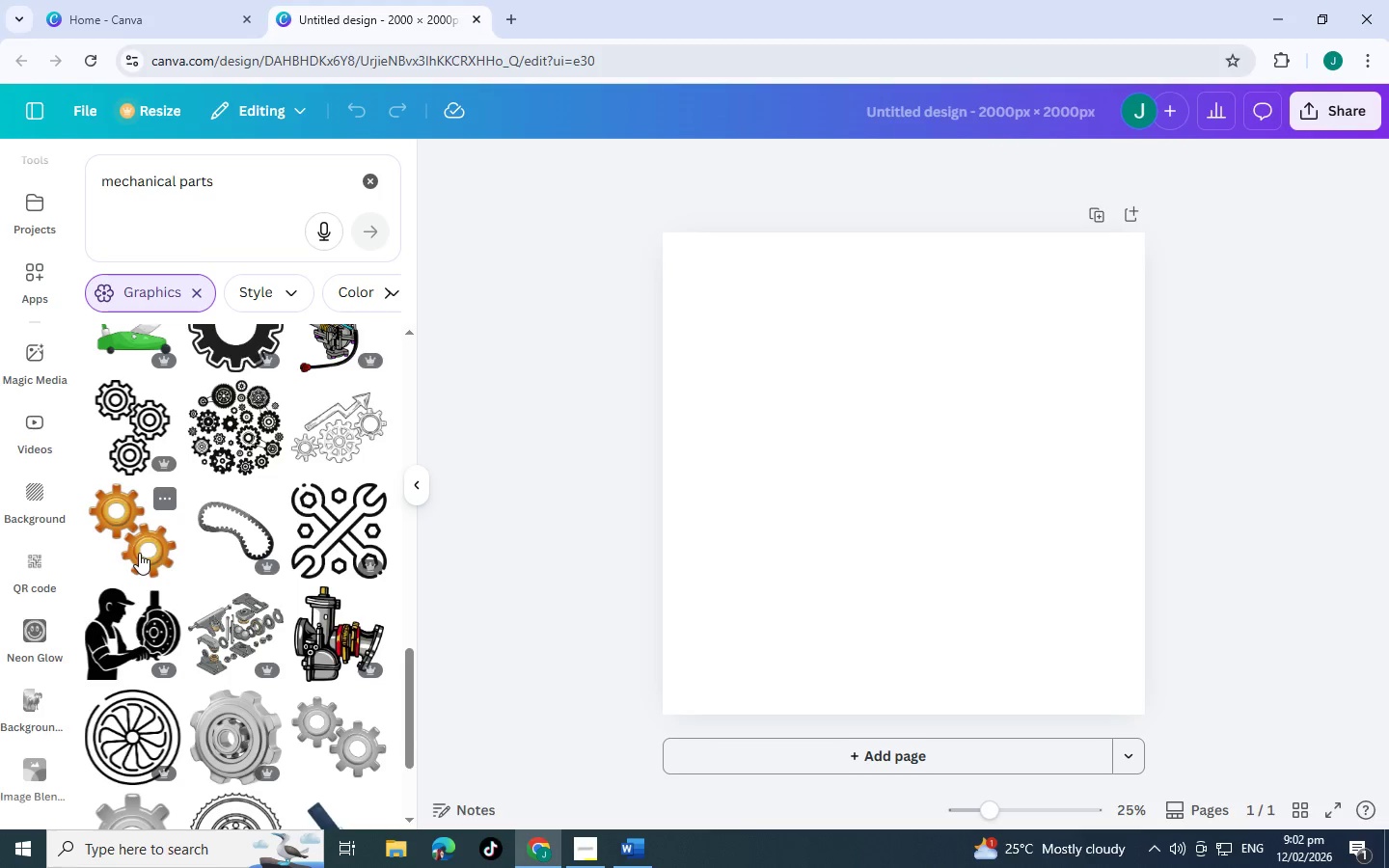 
wait(8.95)
 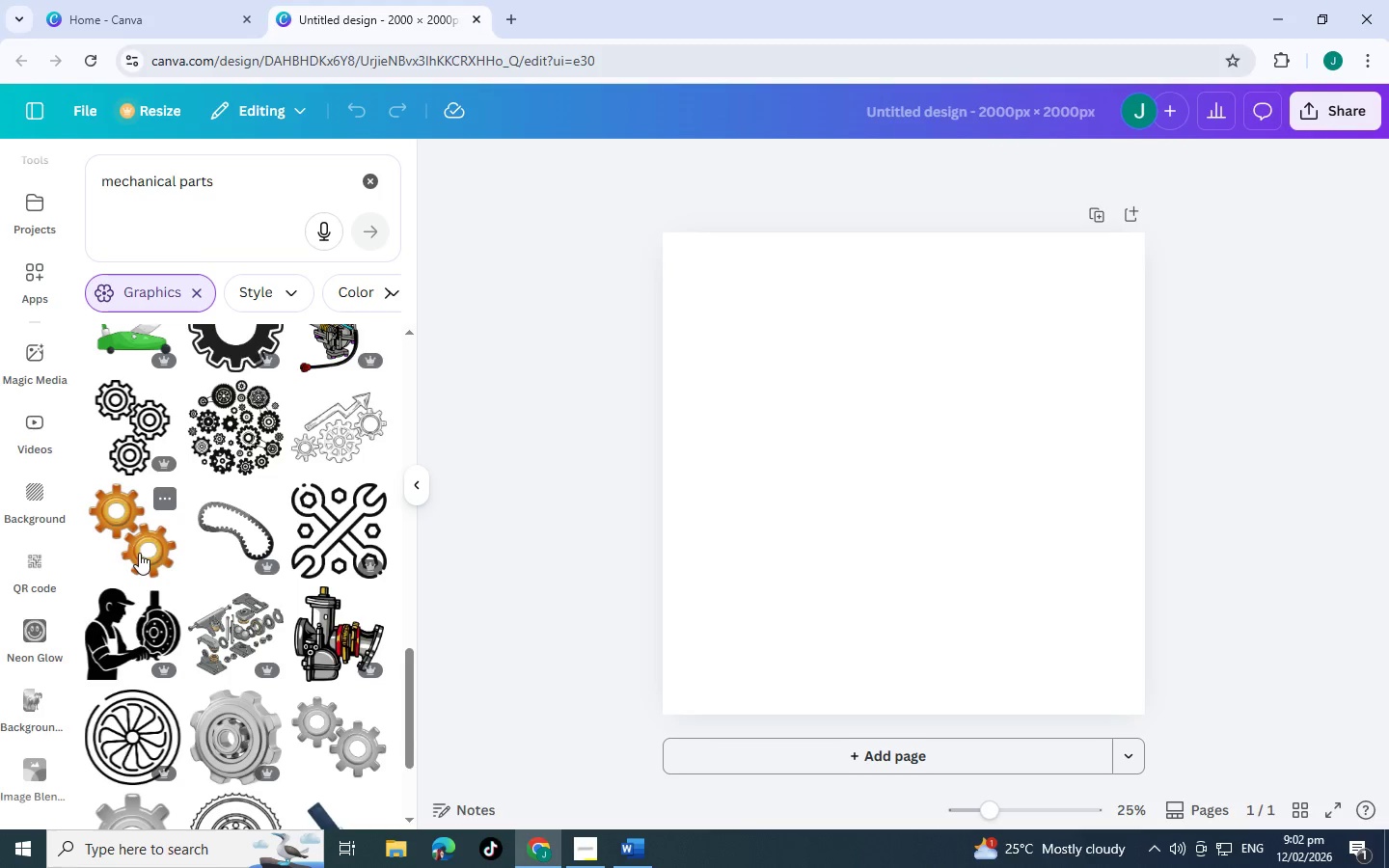 
scroll: coordinate [138, 543], scroll_direction: down, amount: 5.0
 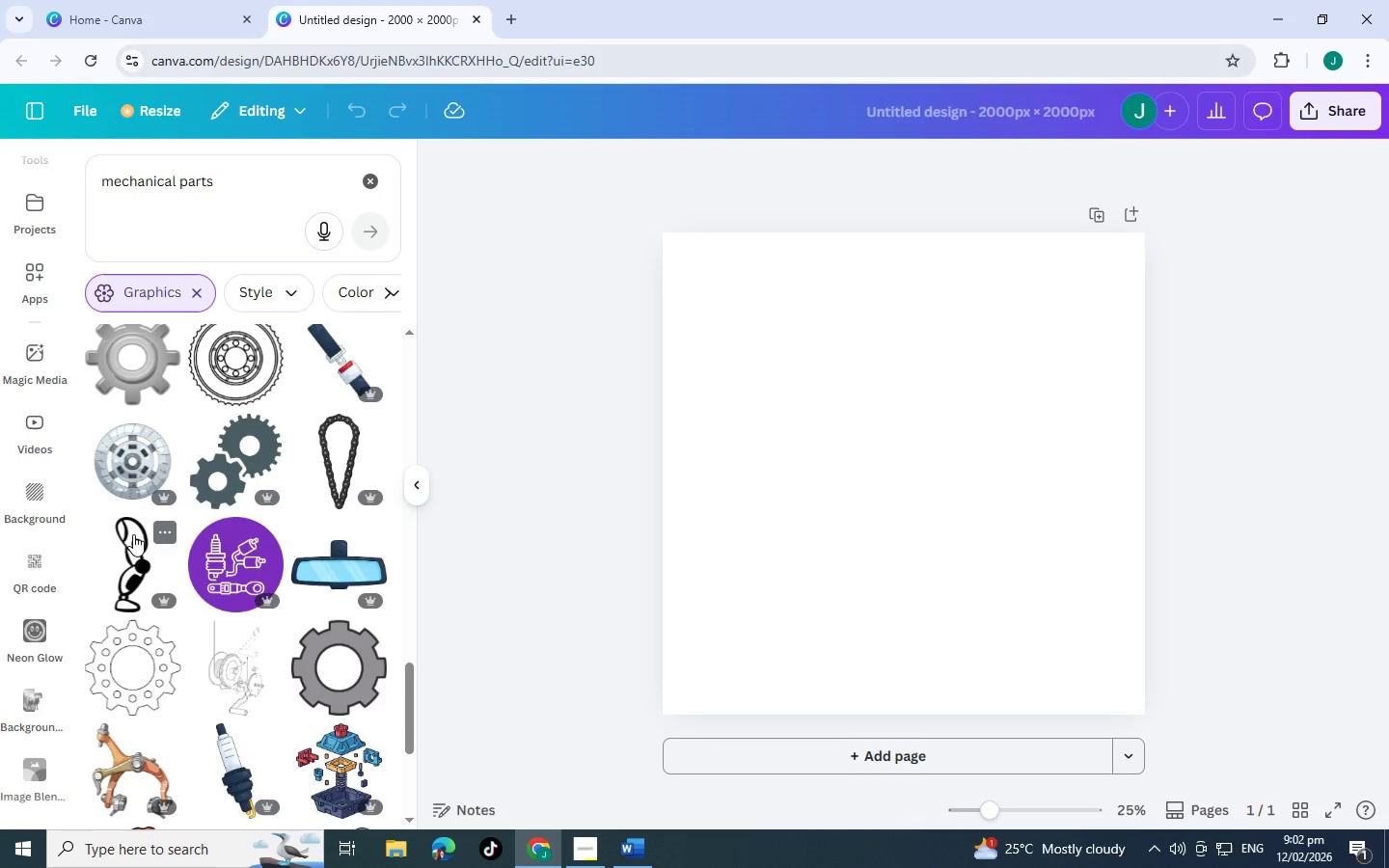 
wait(5.7)
 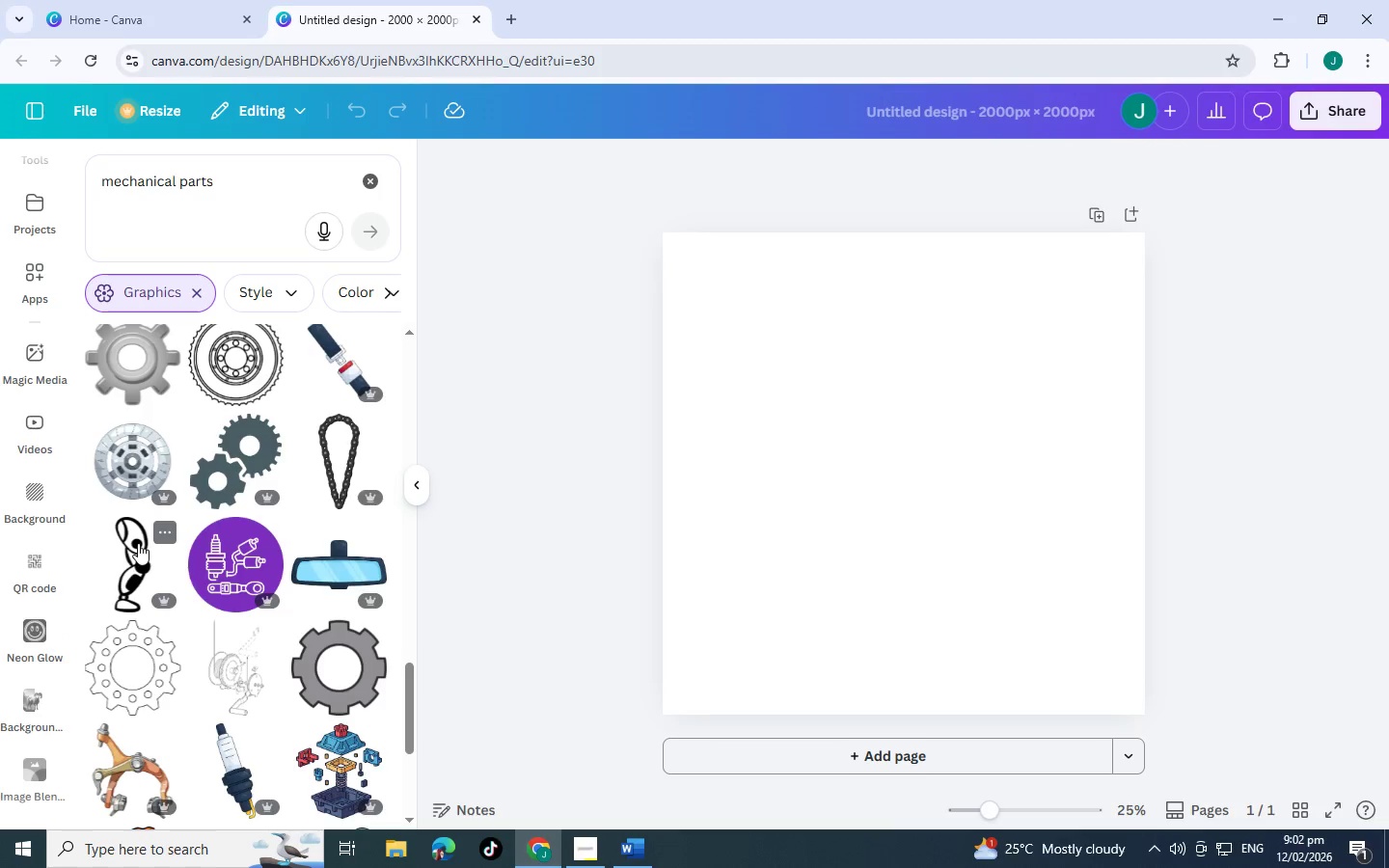 
scroll: coordinate [161, 439], scroll_direction: down, amount: 9.0
 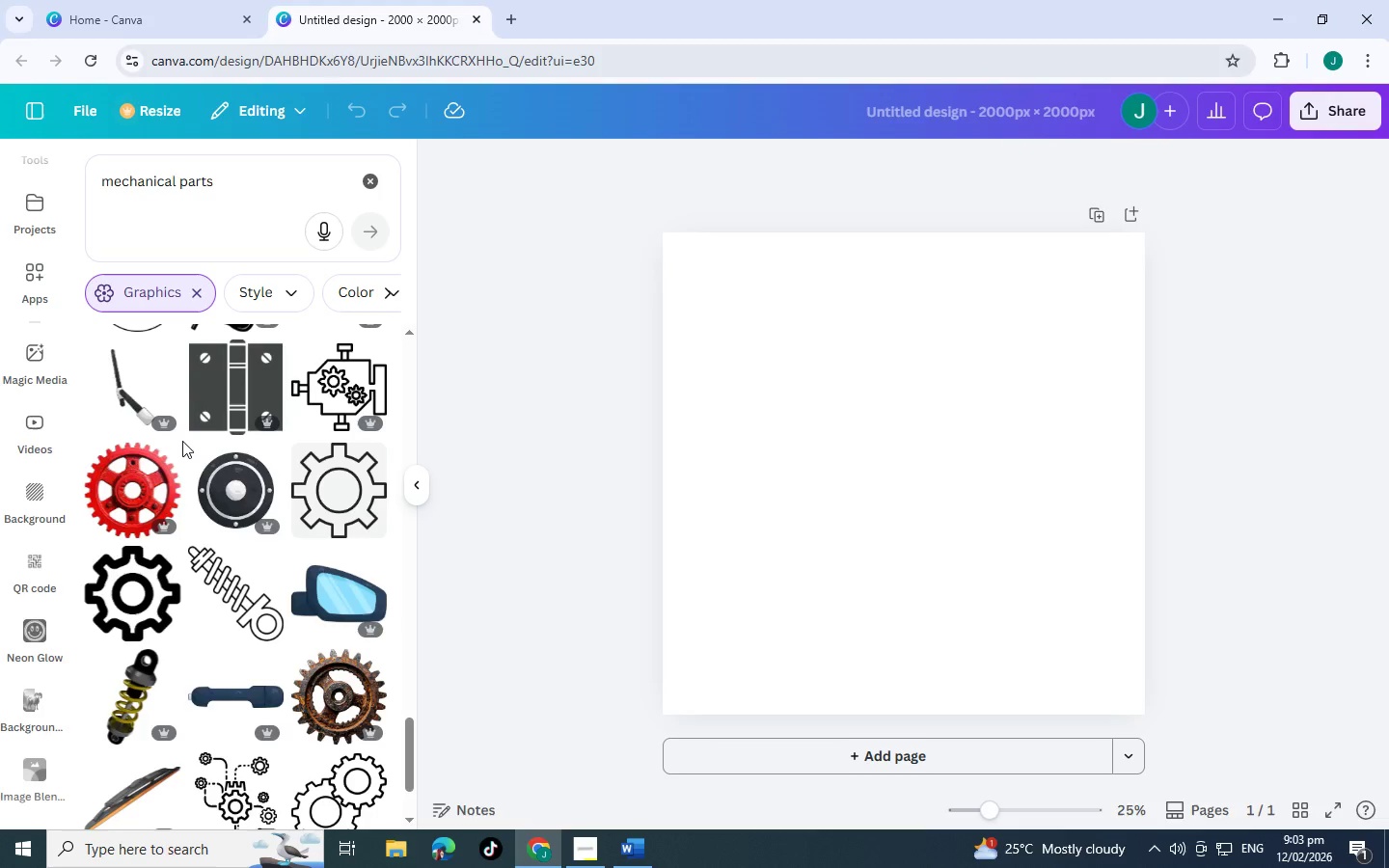 
scroll: coordinate [178, 440], scroll_direction: down, amount: 5.0
 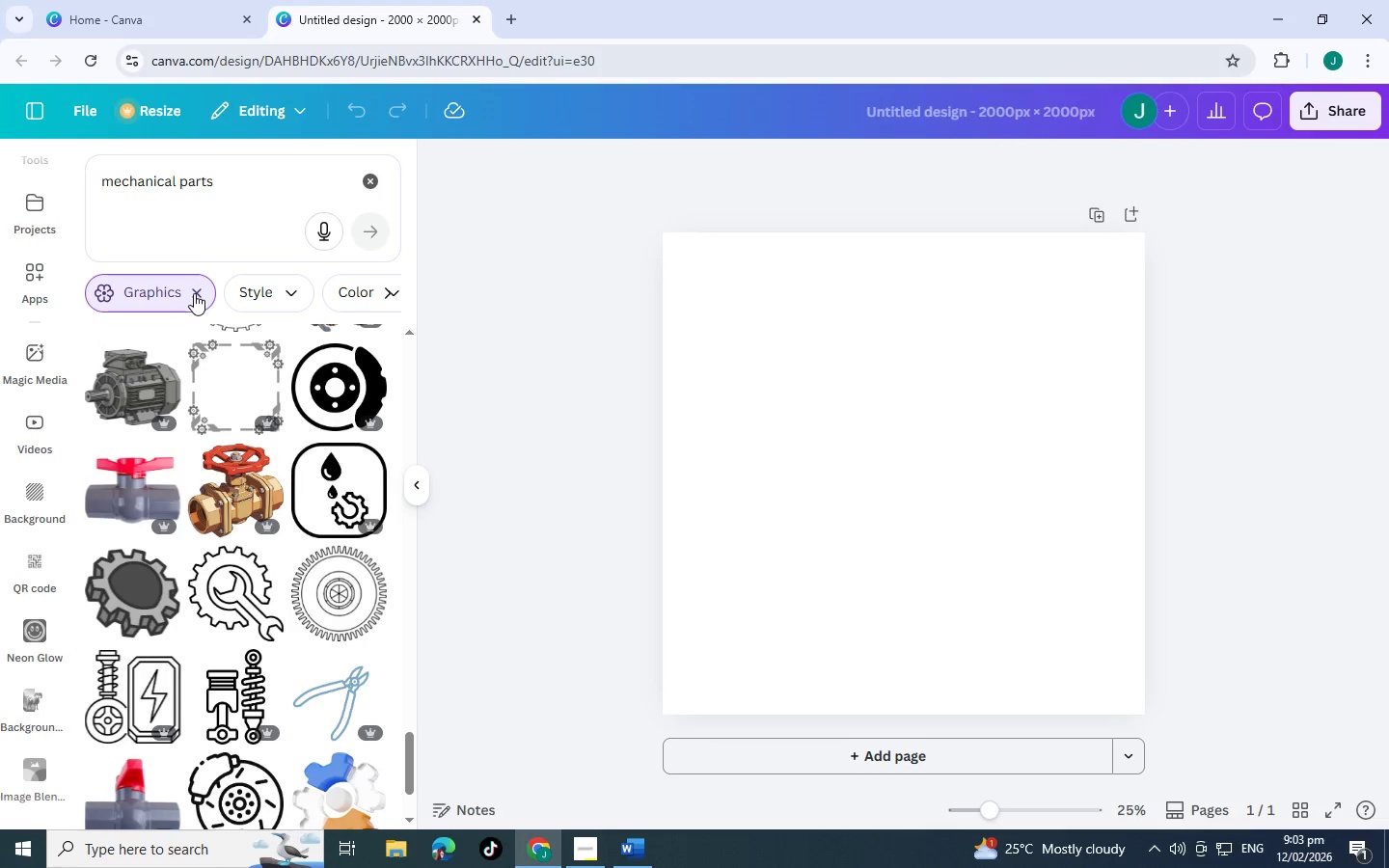 
wait(6.17)
 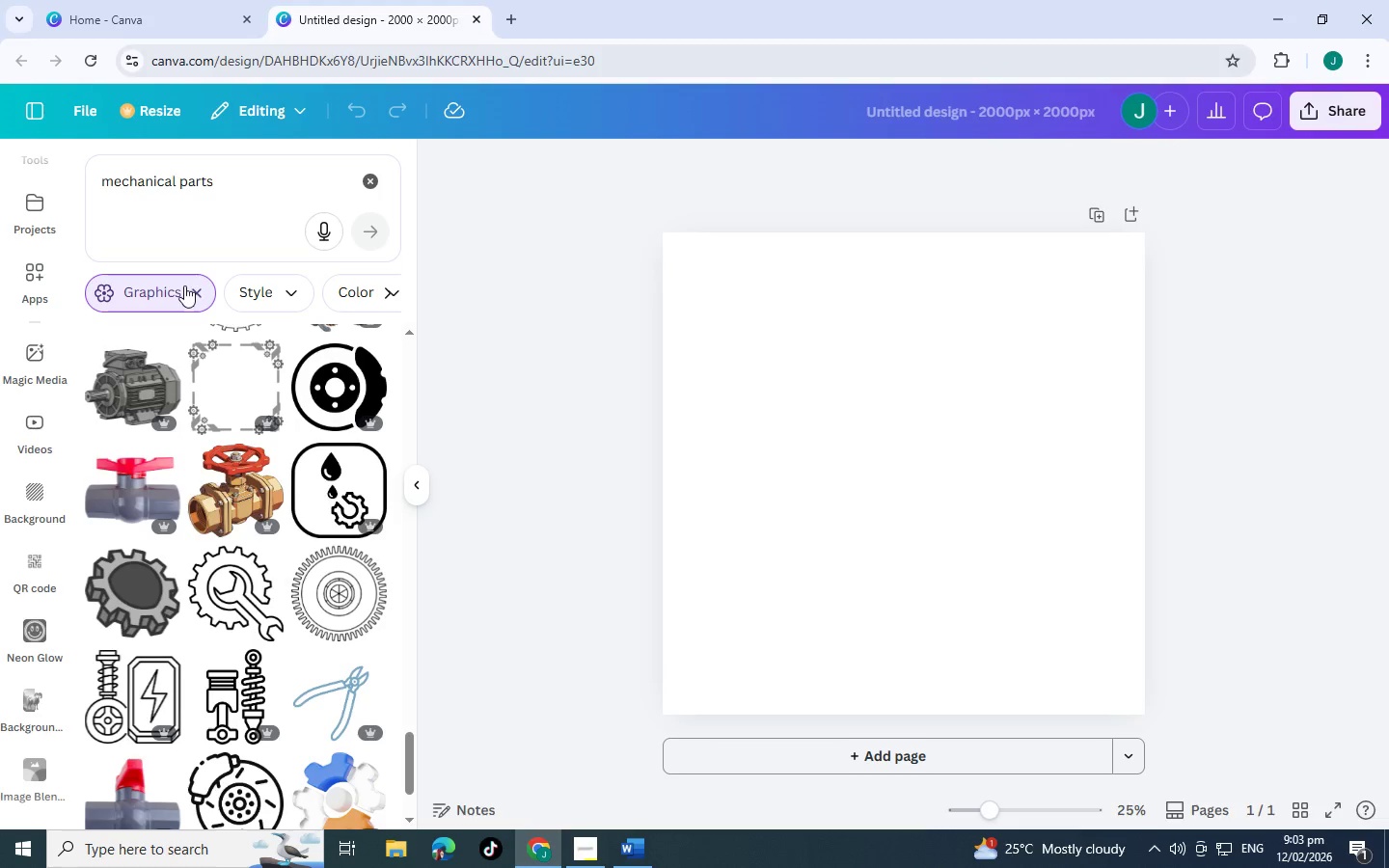 
left_click([194, 293])
 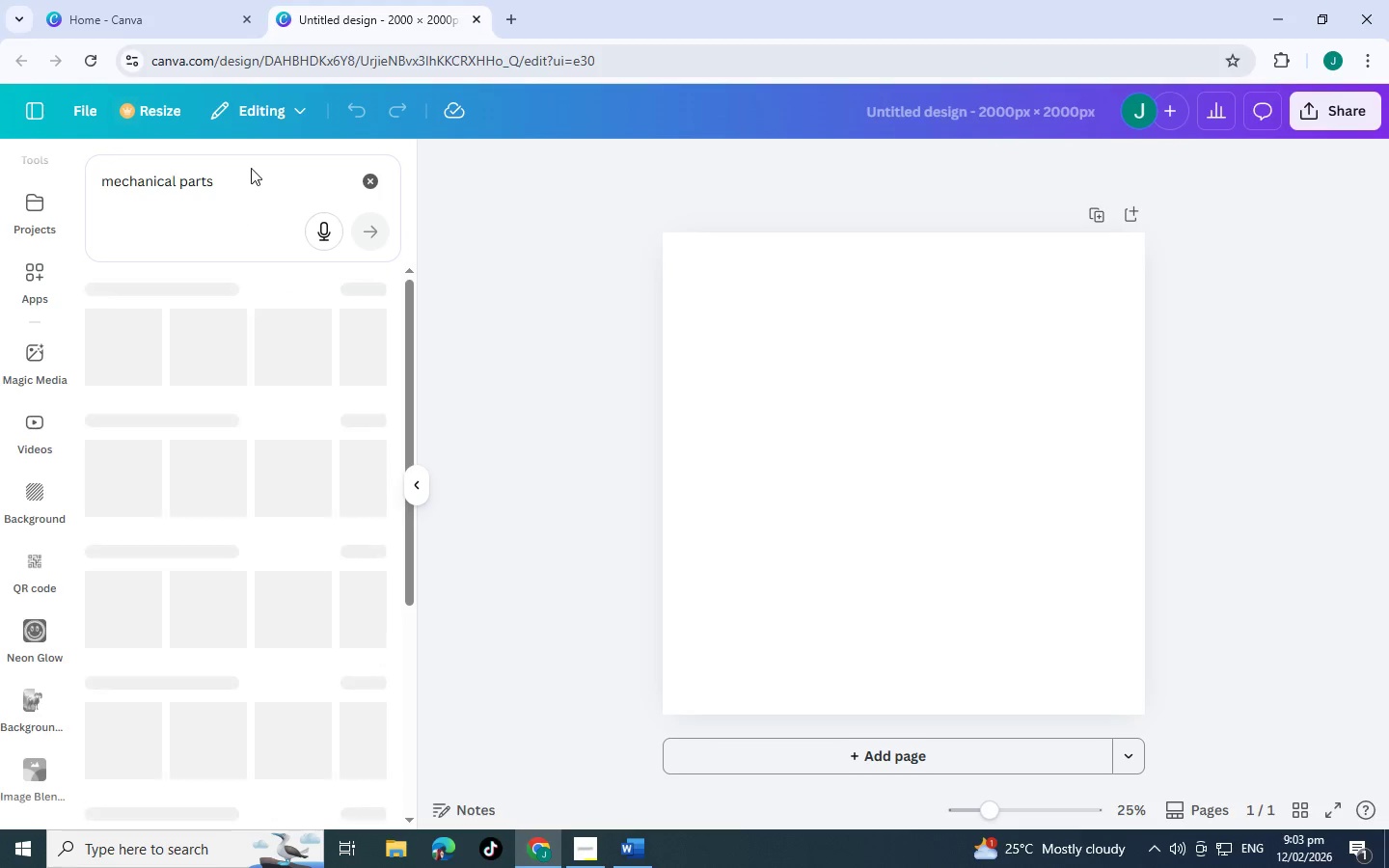 
left_click([251, 168])
 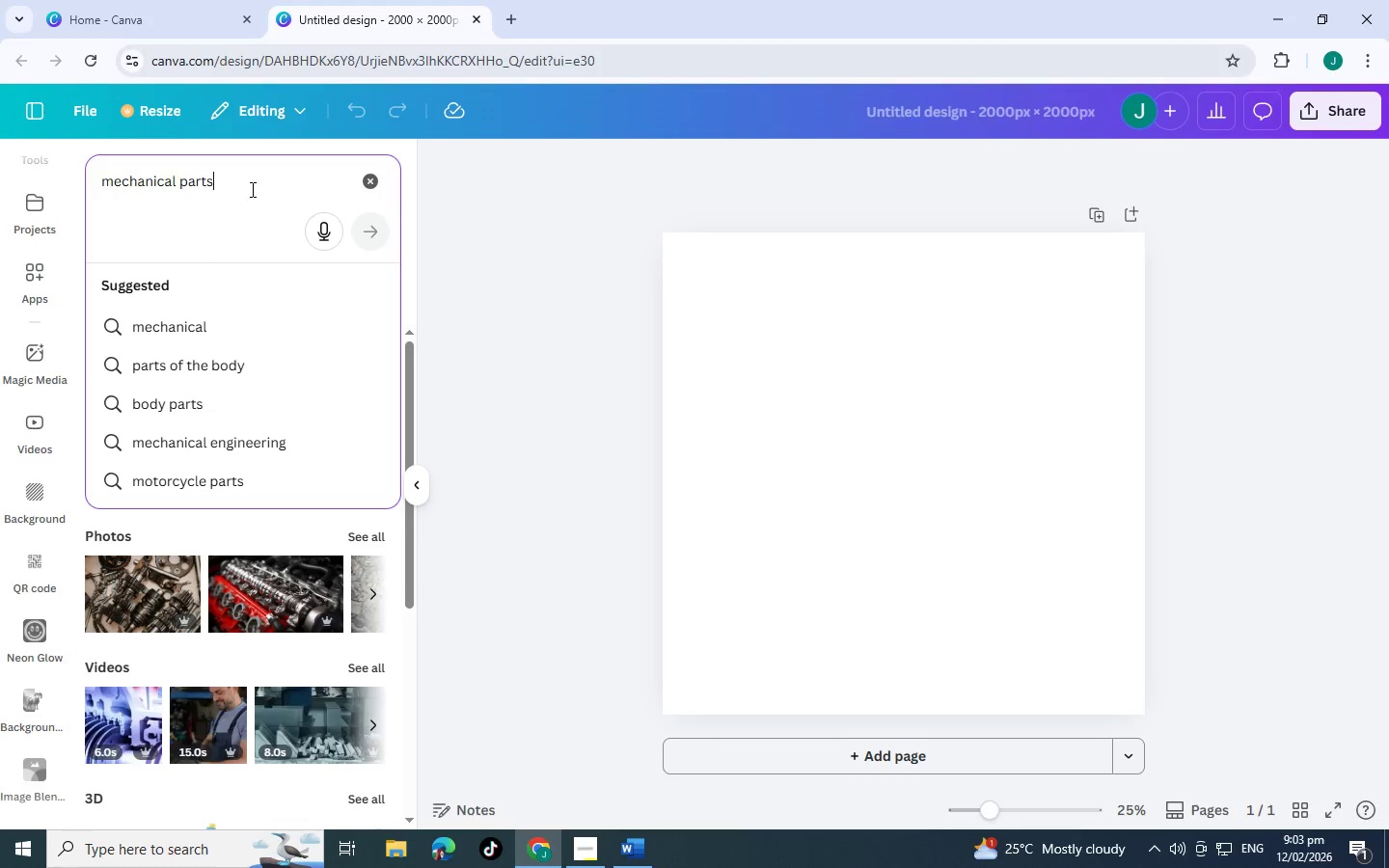 
double_click([251, 189])
 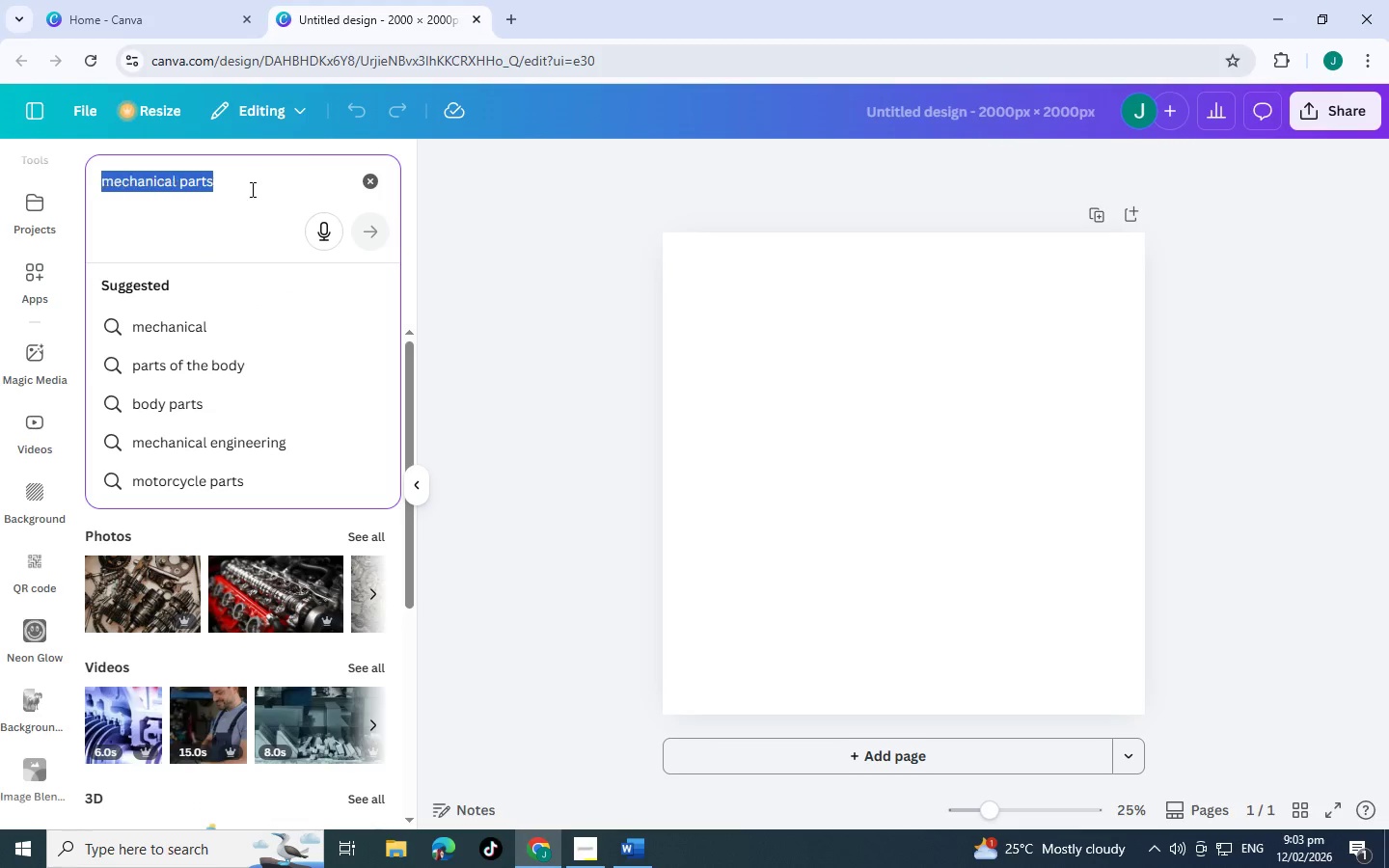 
triple_click([251, 189])
 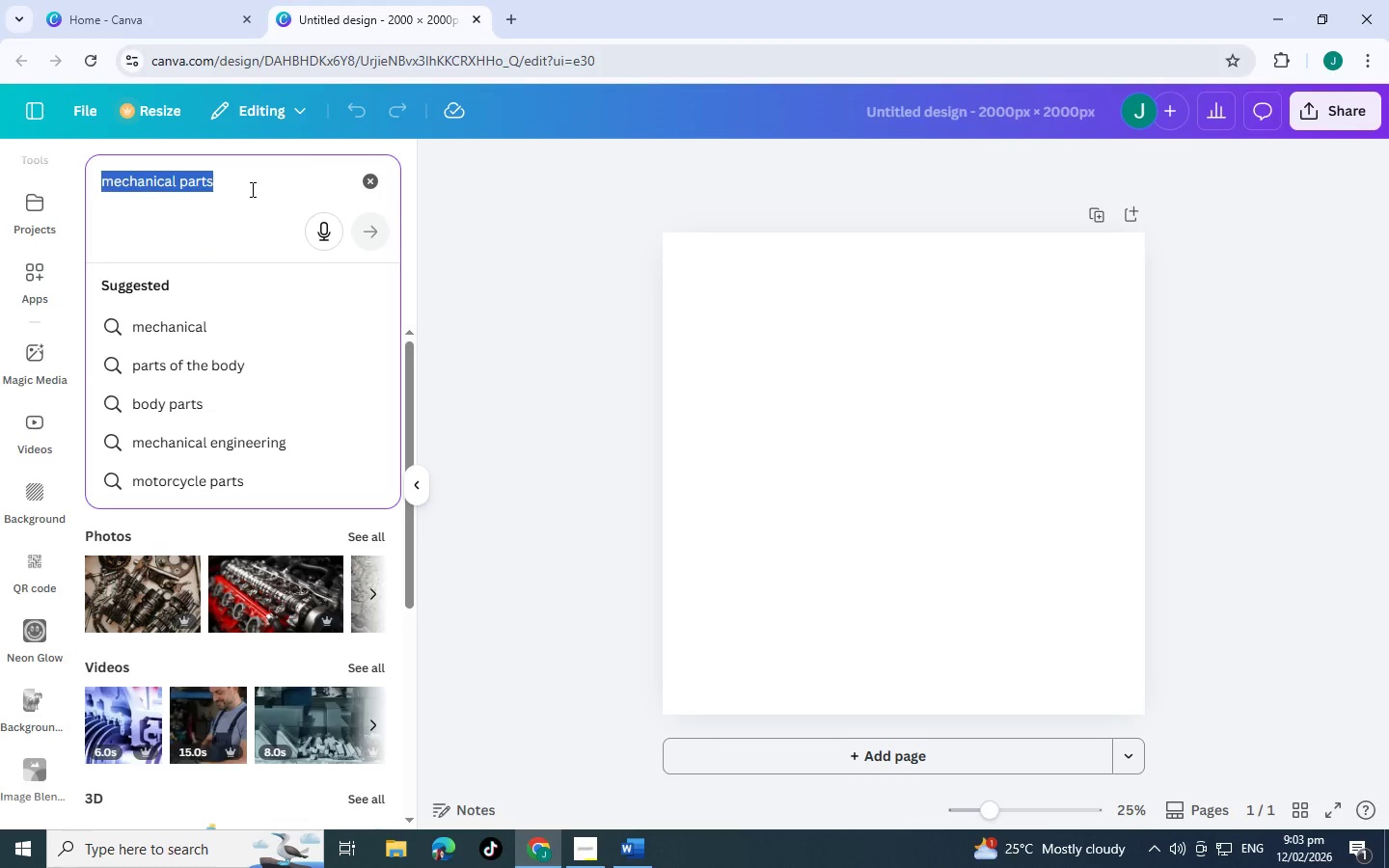 
key(Backspace)
key(Backspace)
key(Backspace)
key(Backspace)
key(Backspace)
key(Backspace)
key(Backspace)
key(Backspace)
key(Backspace)
key(Backspace)
key(Backspace)
key(Backspace)
type(shapes)
 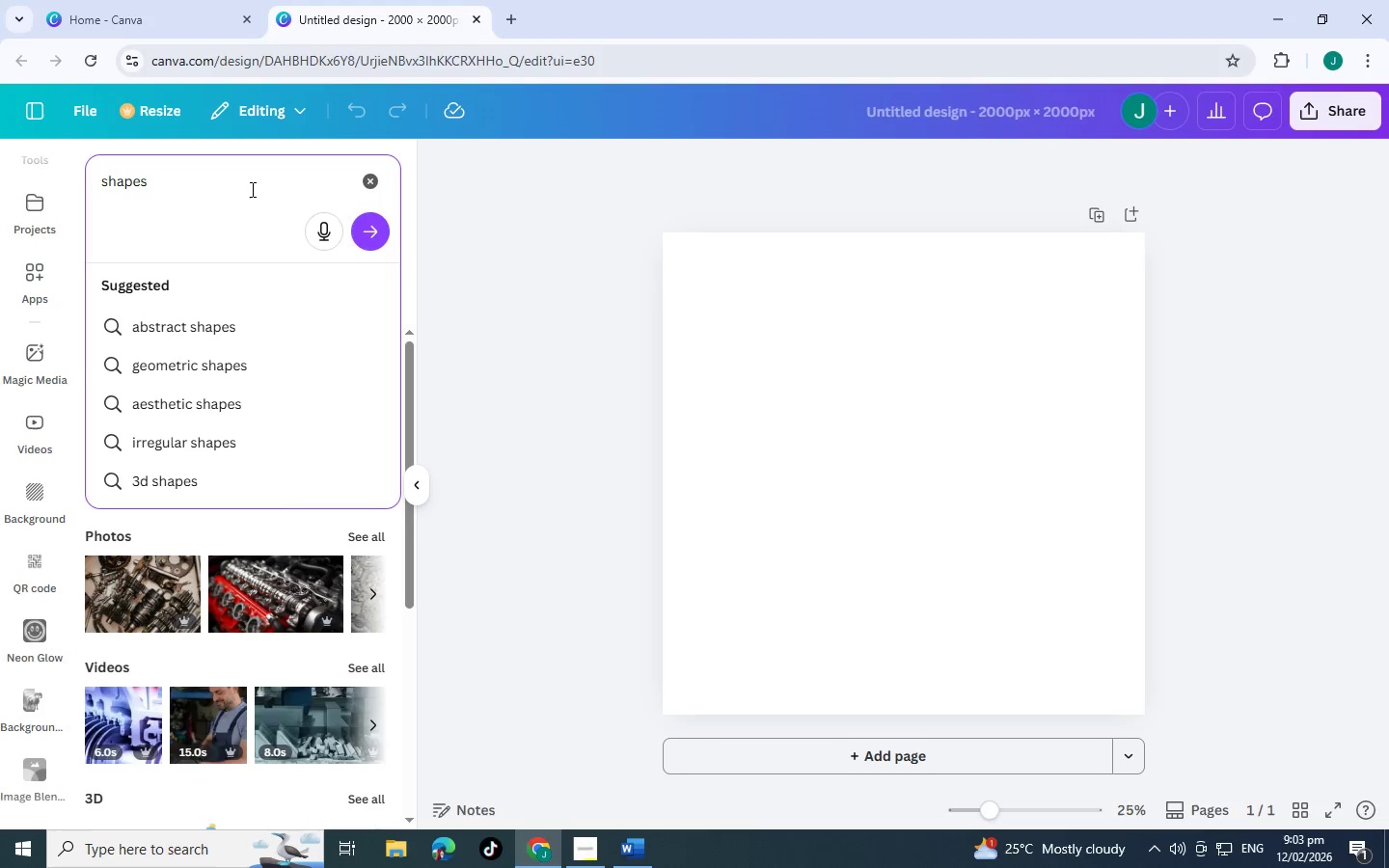 
key(Enter)
 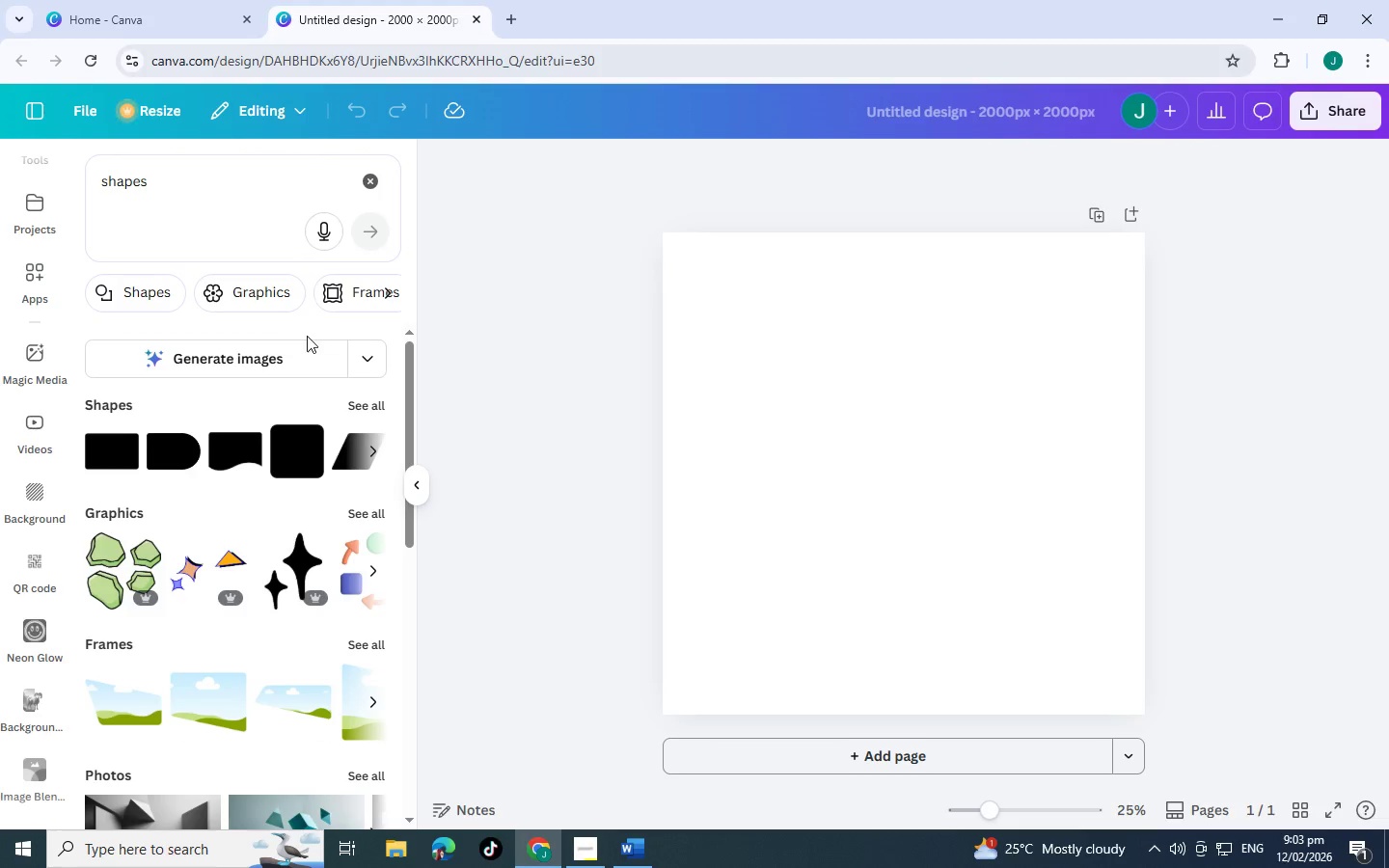 
left_click([374, 400])
 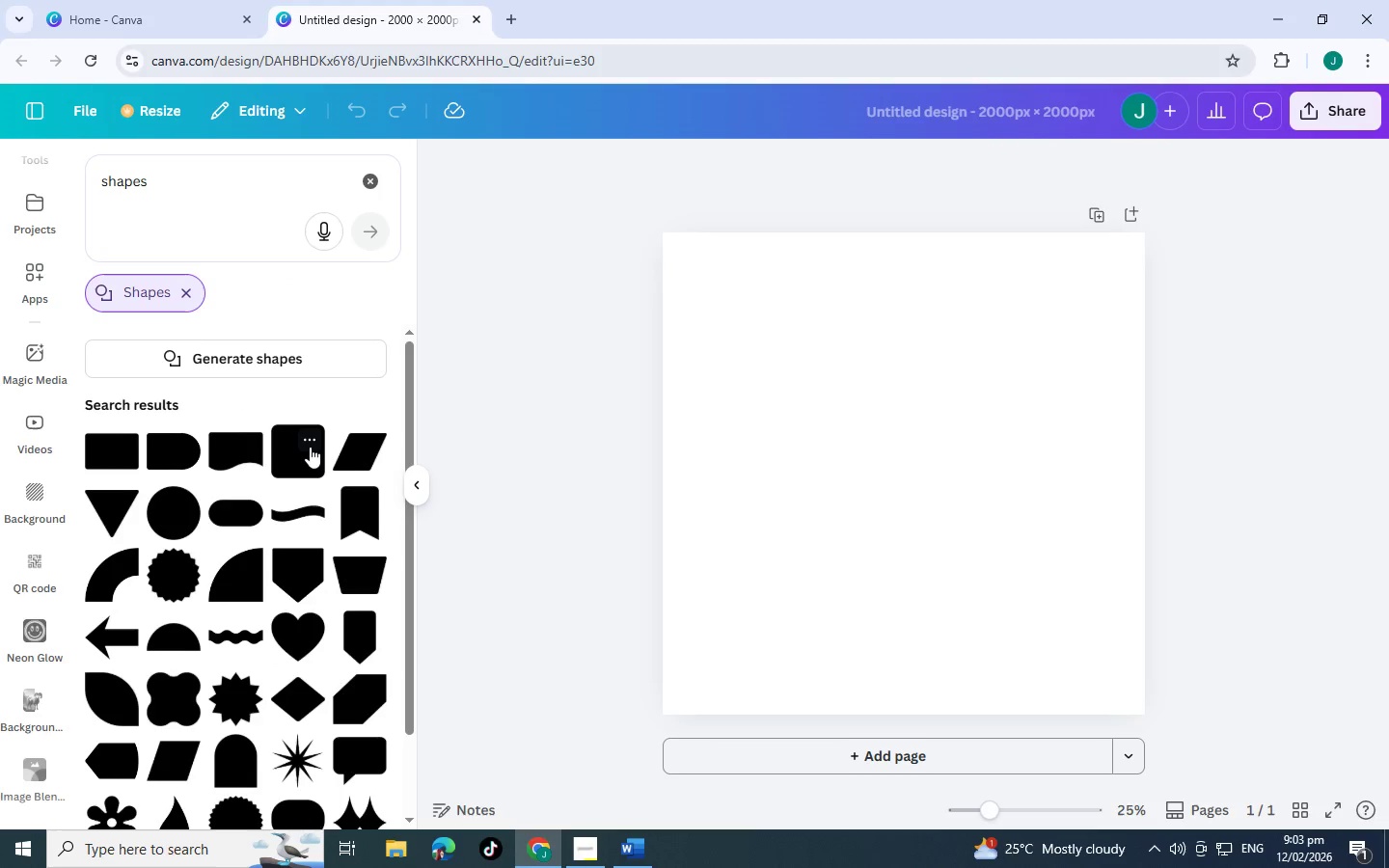 
scroll: coordinate [189, 606], scroll_direction: down, amount: 9.0
 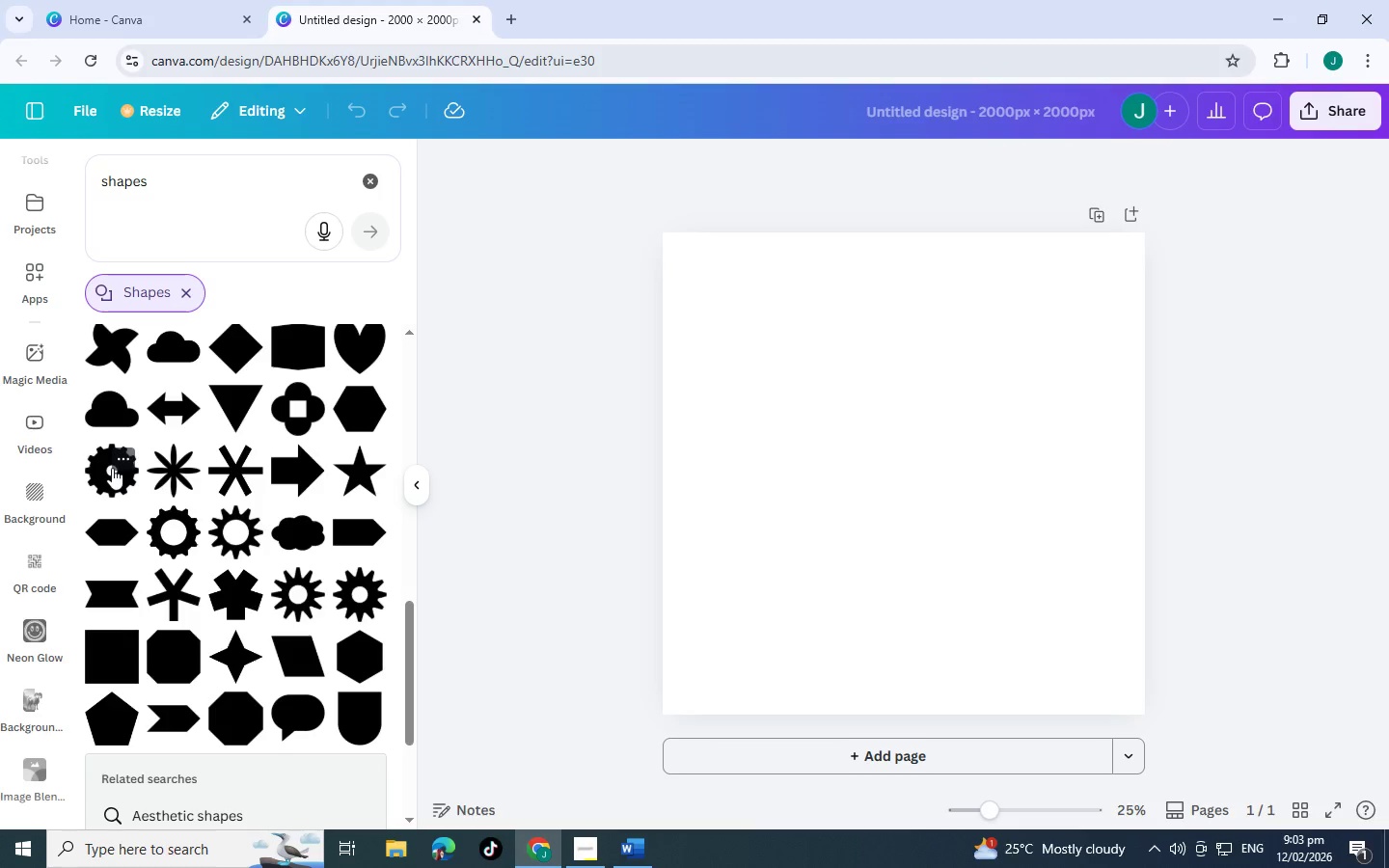 
scroll: coordinate [191, 529], scroll_direction: down, amount: 9.0
 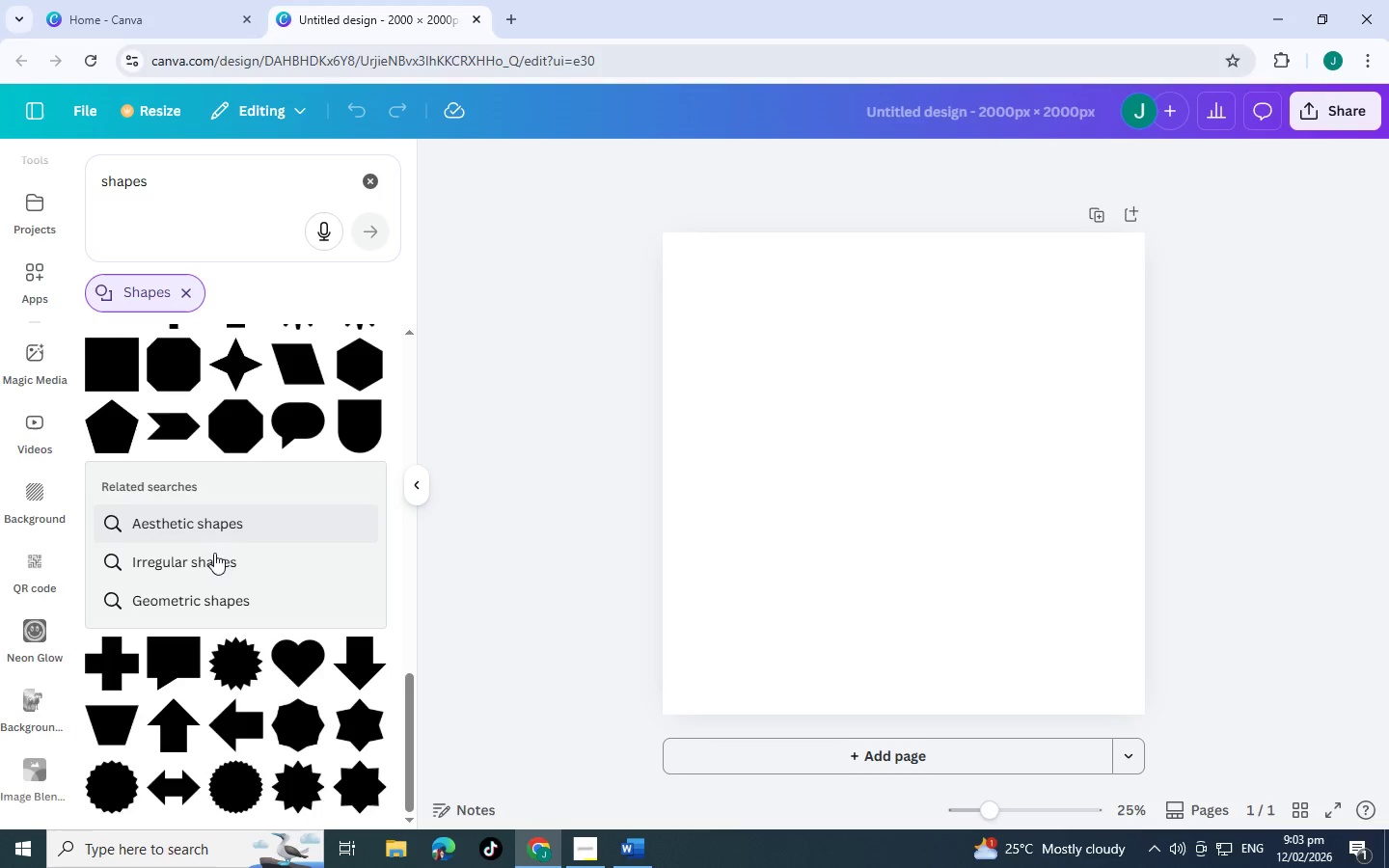 
scroll: coordinate [219, 569], scroll_direction: down, amount: 2.0
 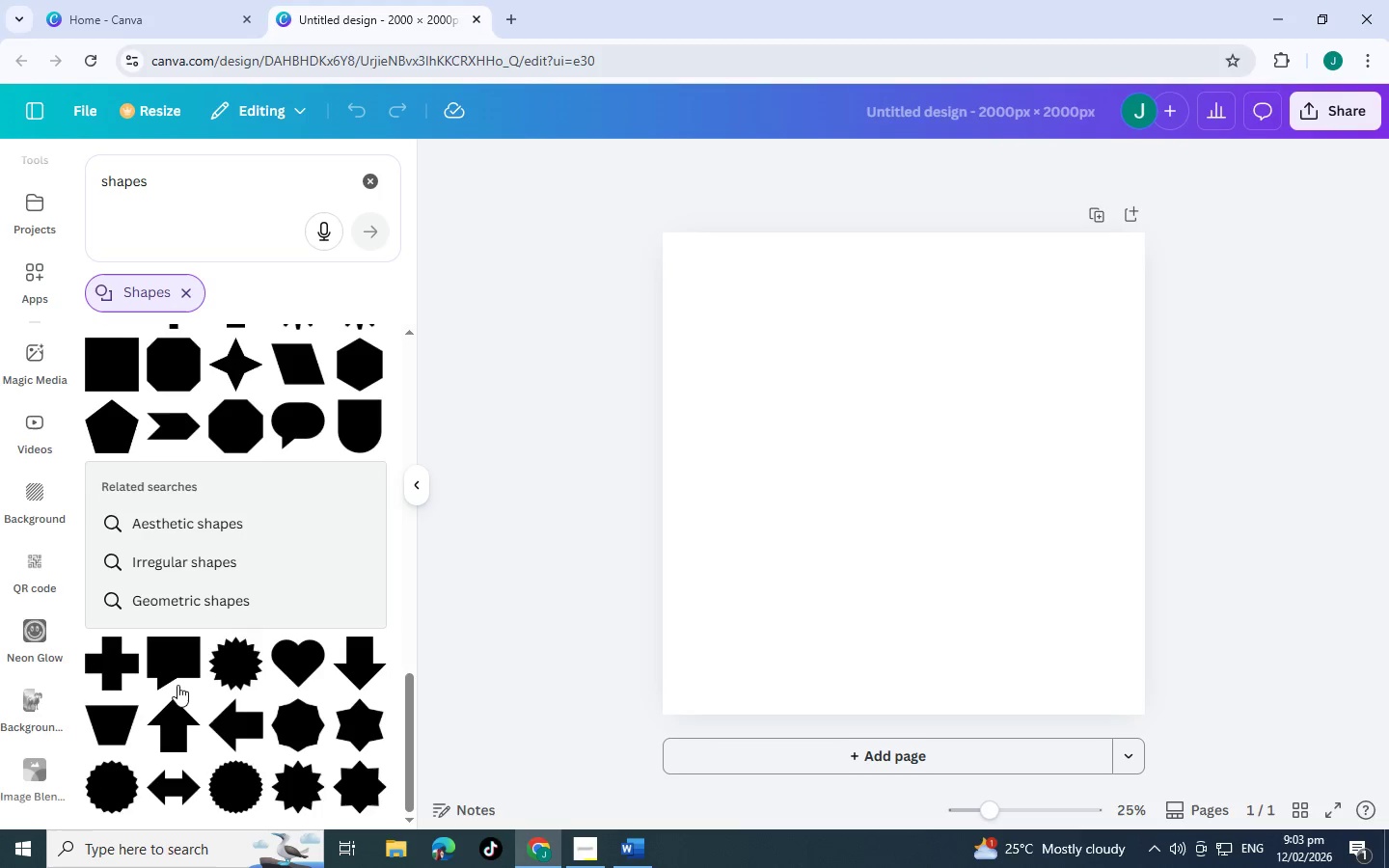 
scroll: coordinate [190, 520], scroll_direction: up, amount: 10.0
 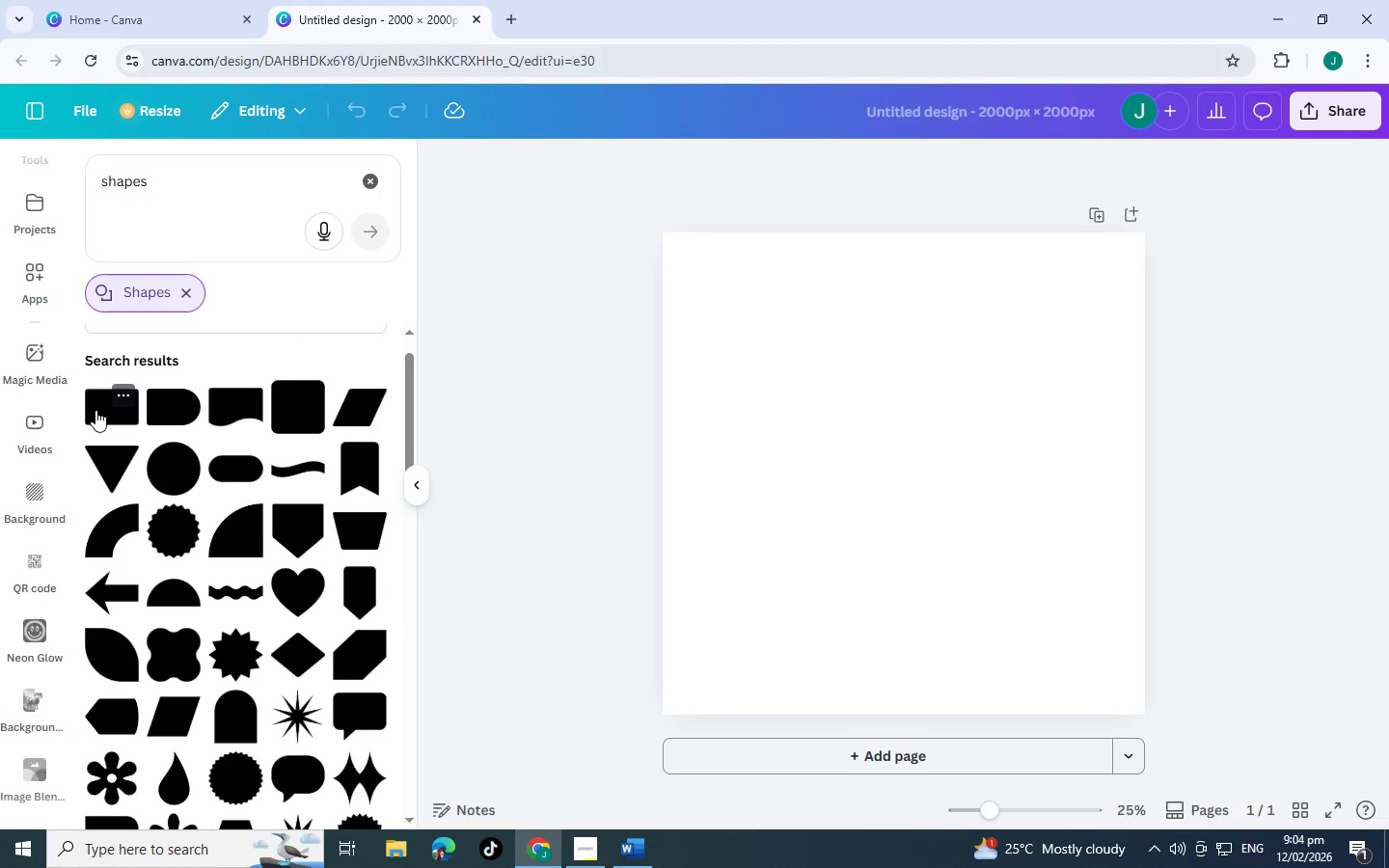 
left_click([95, 410])
 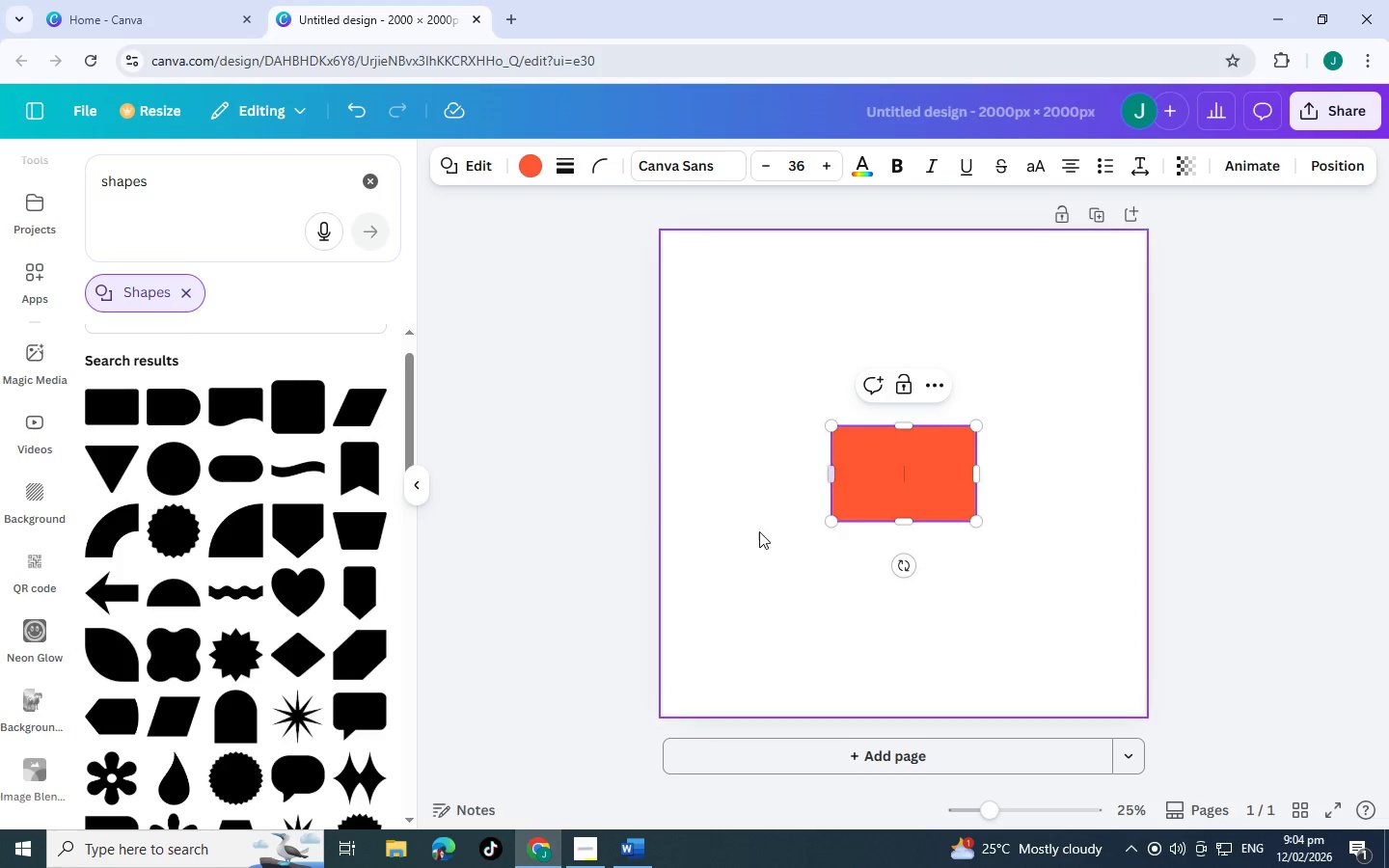 
wait(10.67)
 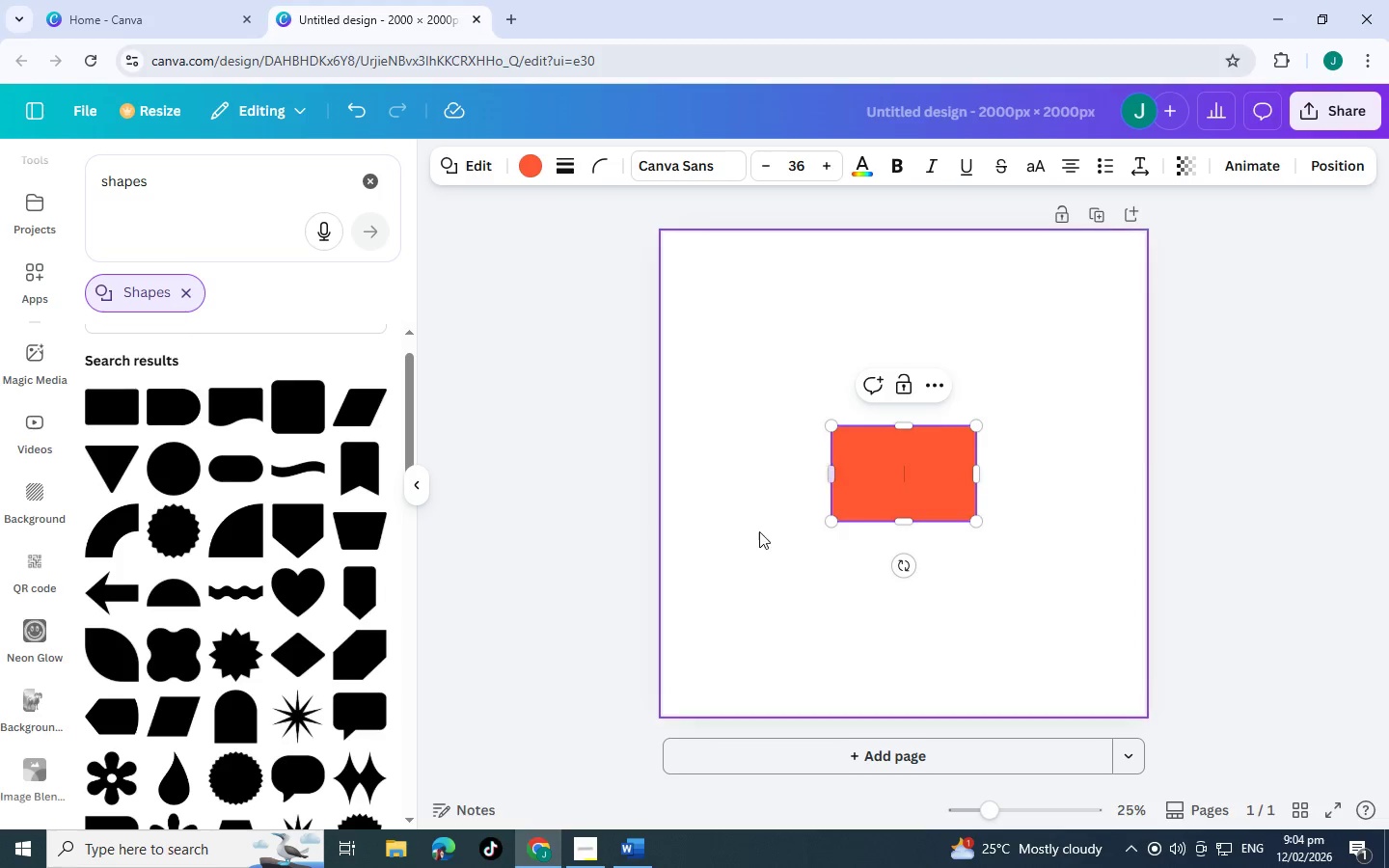 
left_click([534, 171])
 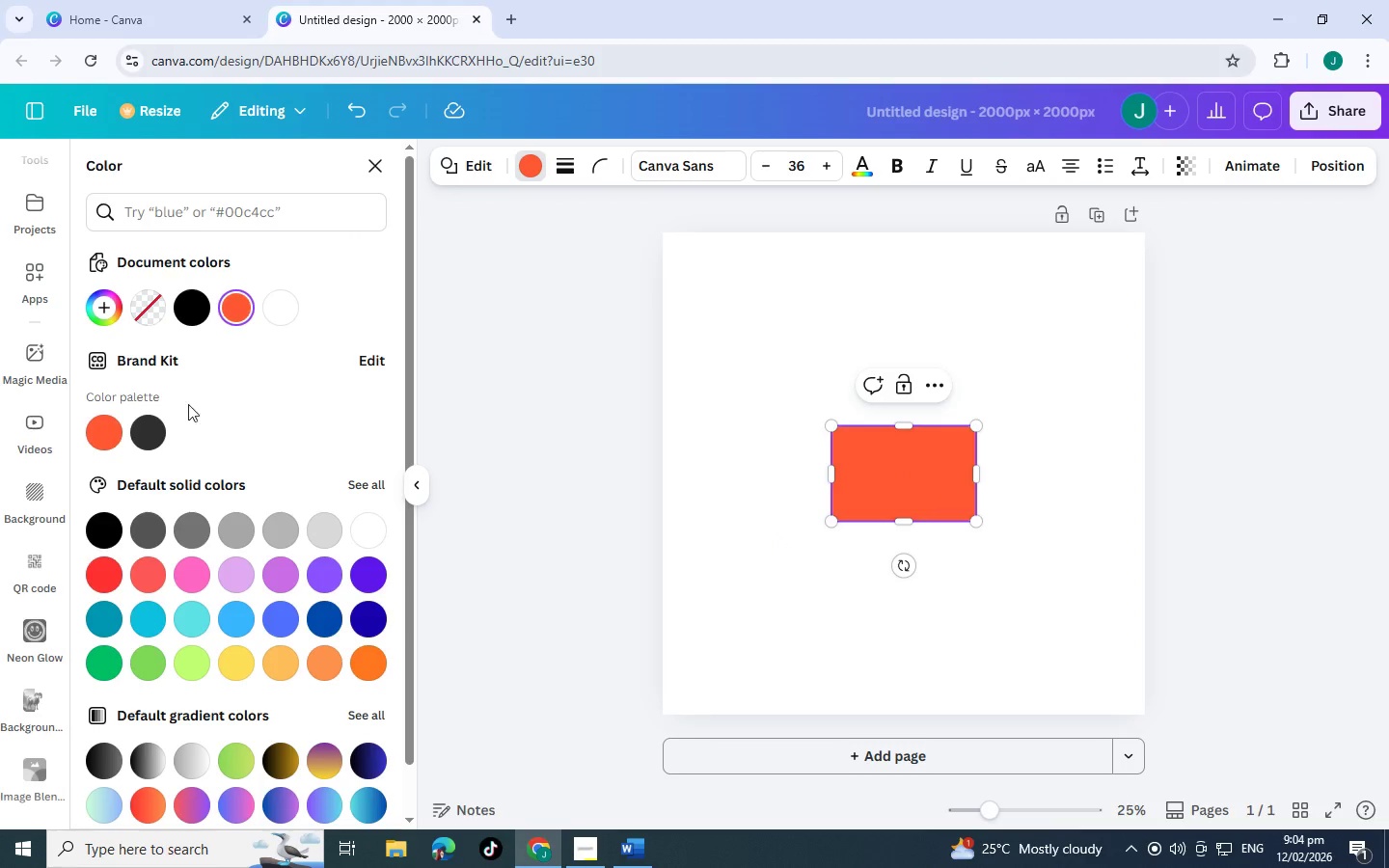 
mouse_move([139, 403])
 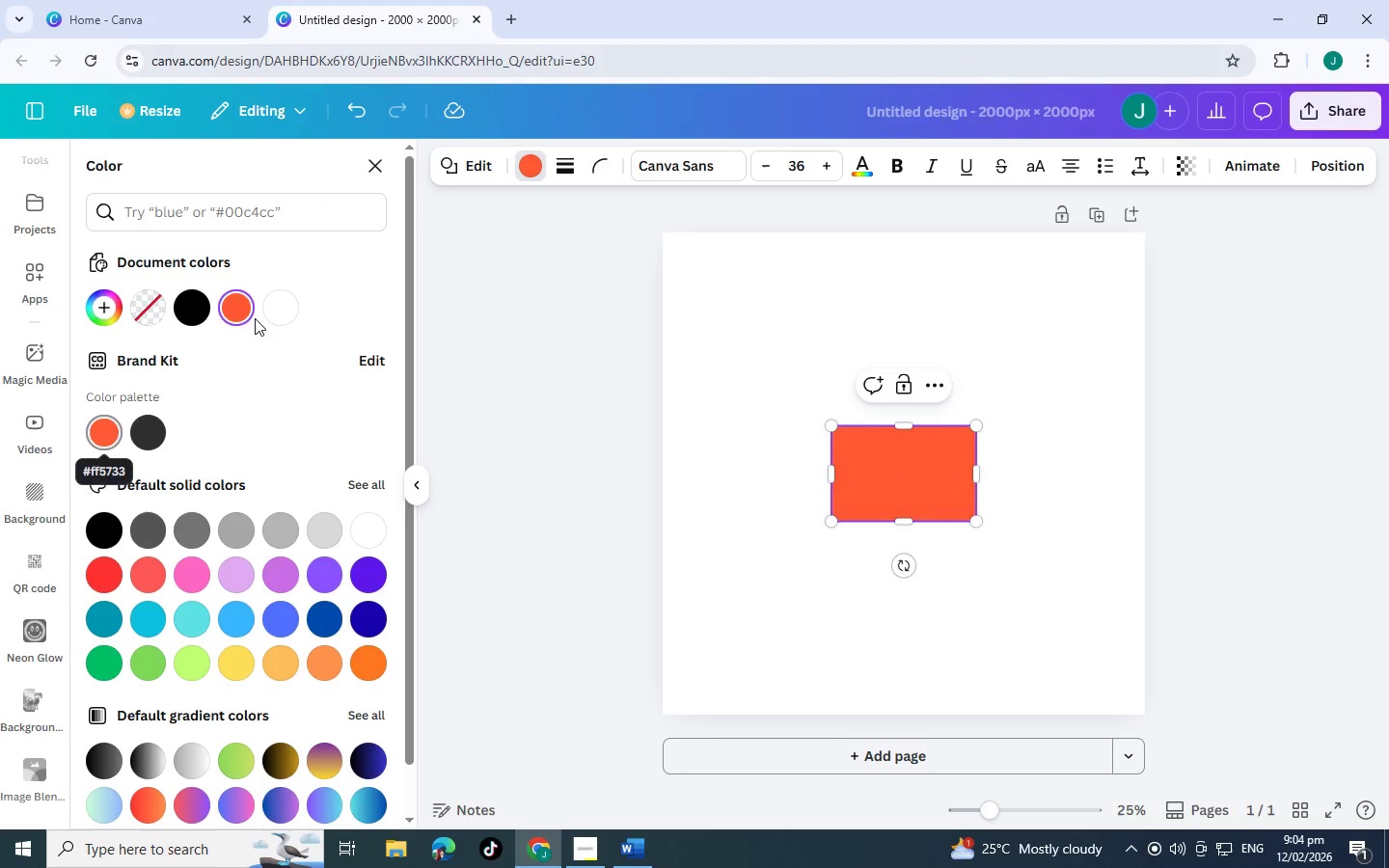 
mouse_move([233, 316])
 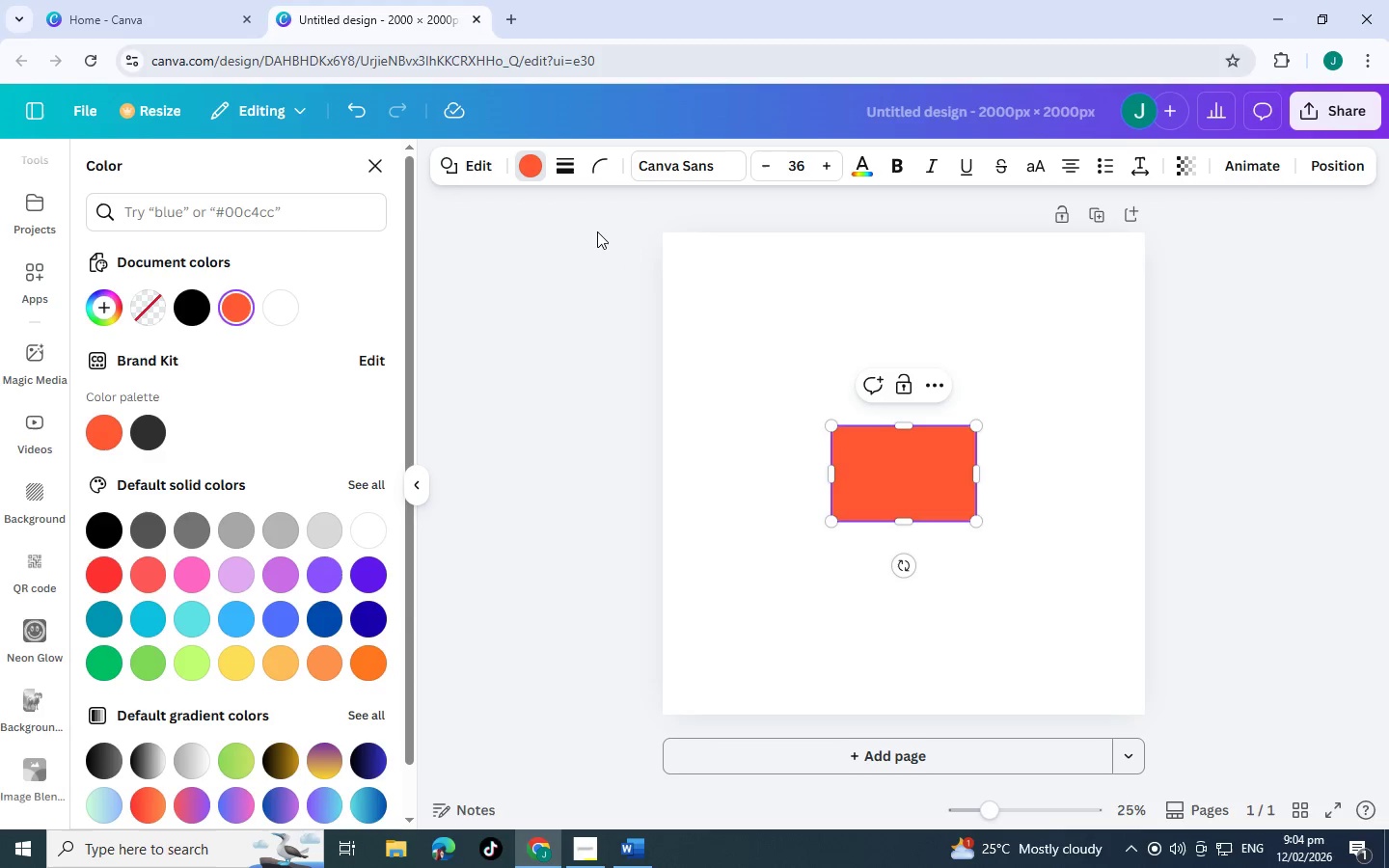 
wait(13.68)
 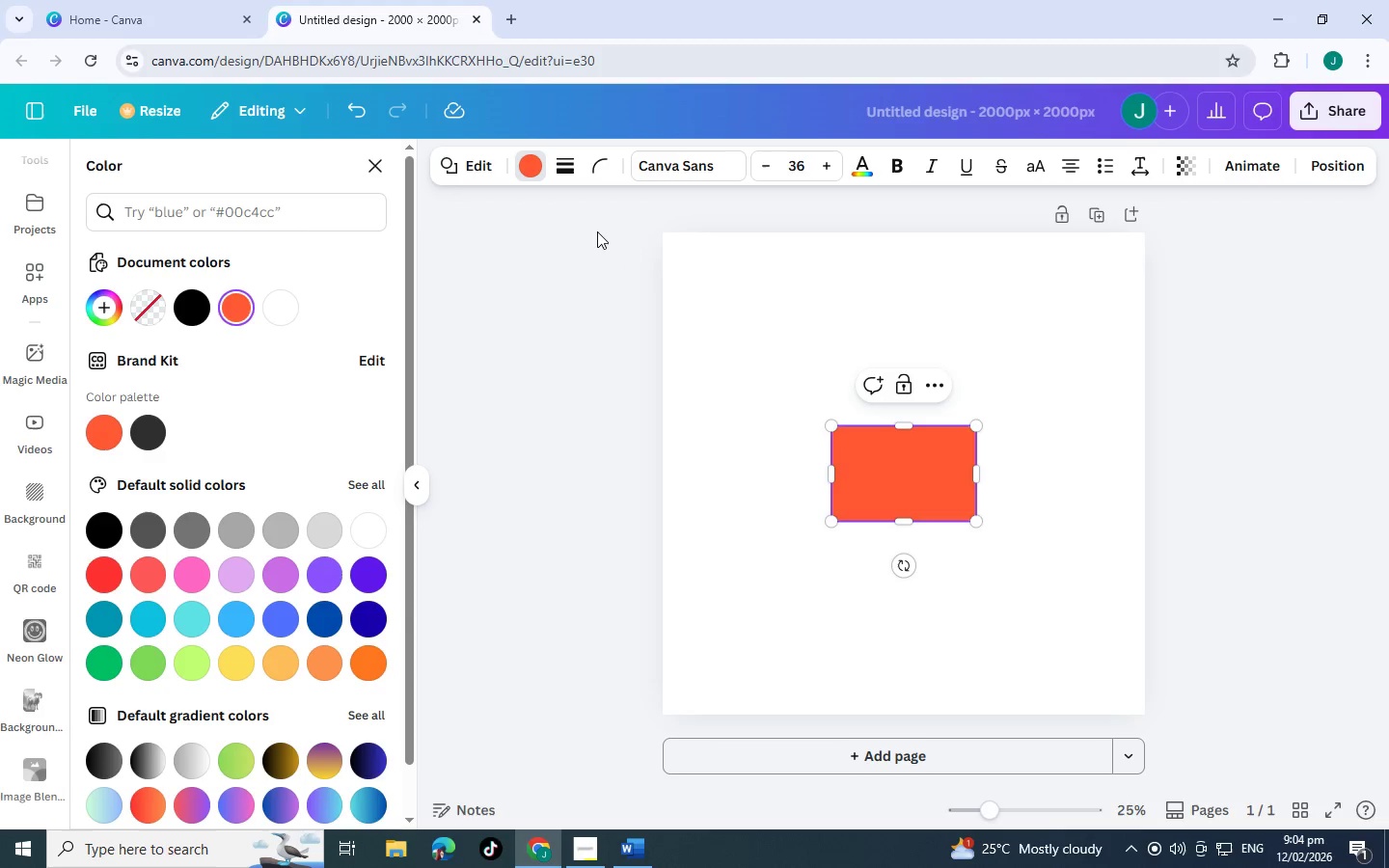 
left_click_drag(start_coordinate=[831, 474], to_coordinate=[732, 473])
 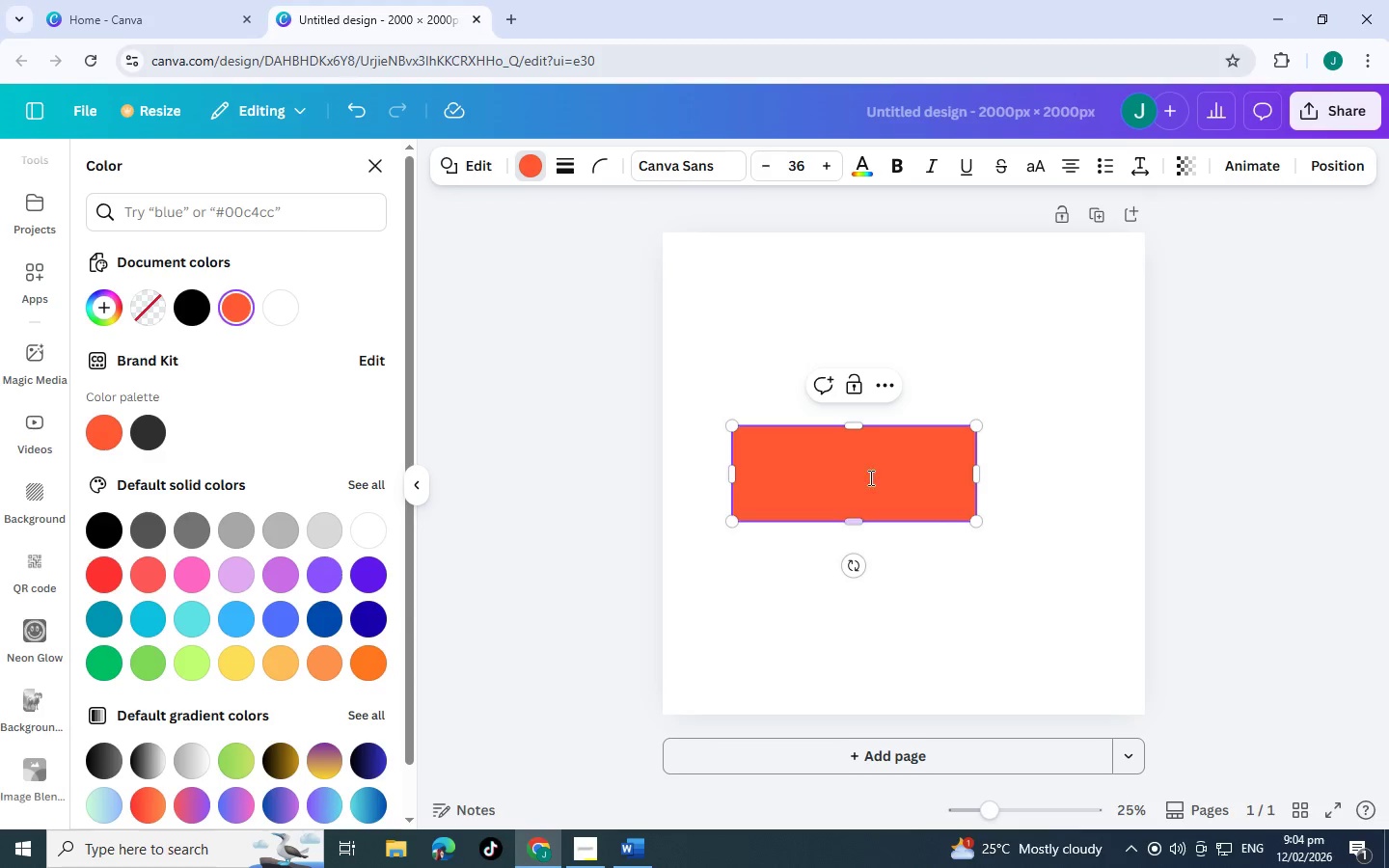 
left_click([1010, 437])
 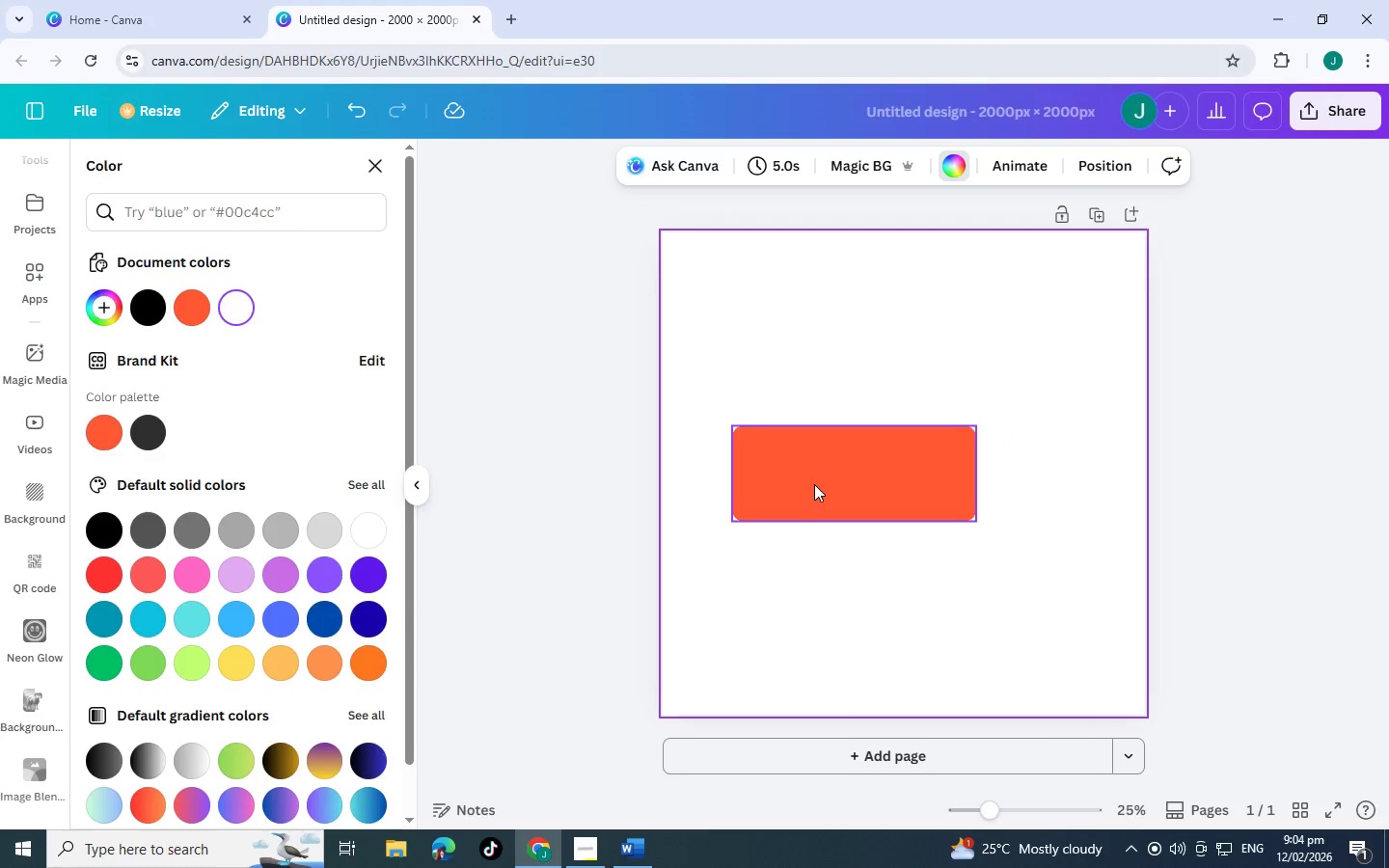 
left_click_drag(start_coordinate=[814, 484], to_coordinate=[861, 453])
 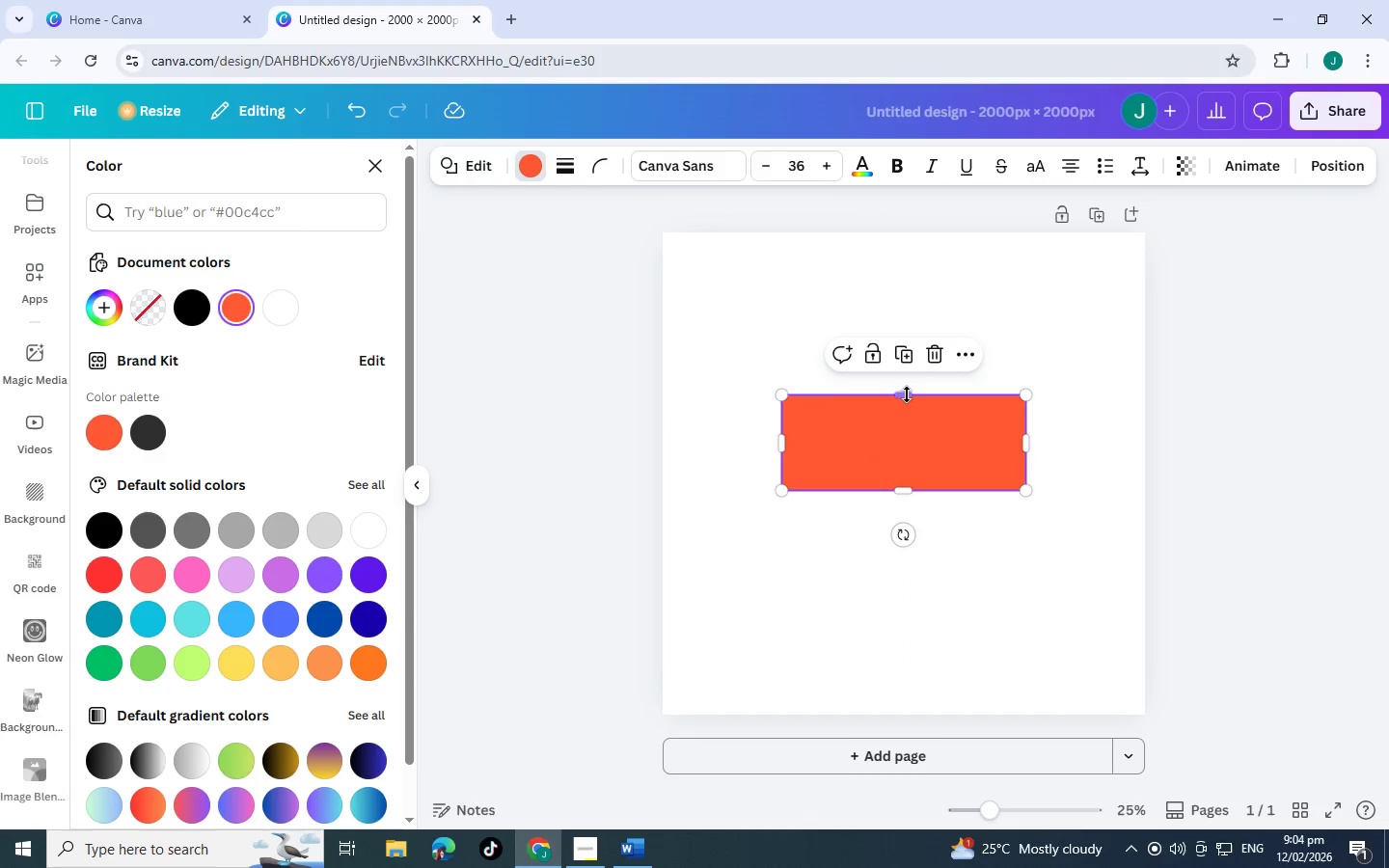 
left_click_drag(start_coordinate=[907, 394], to_coordinate=[906, 420])
 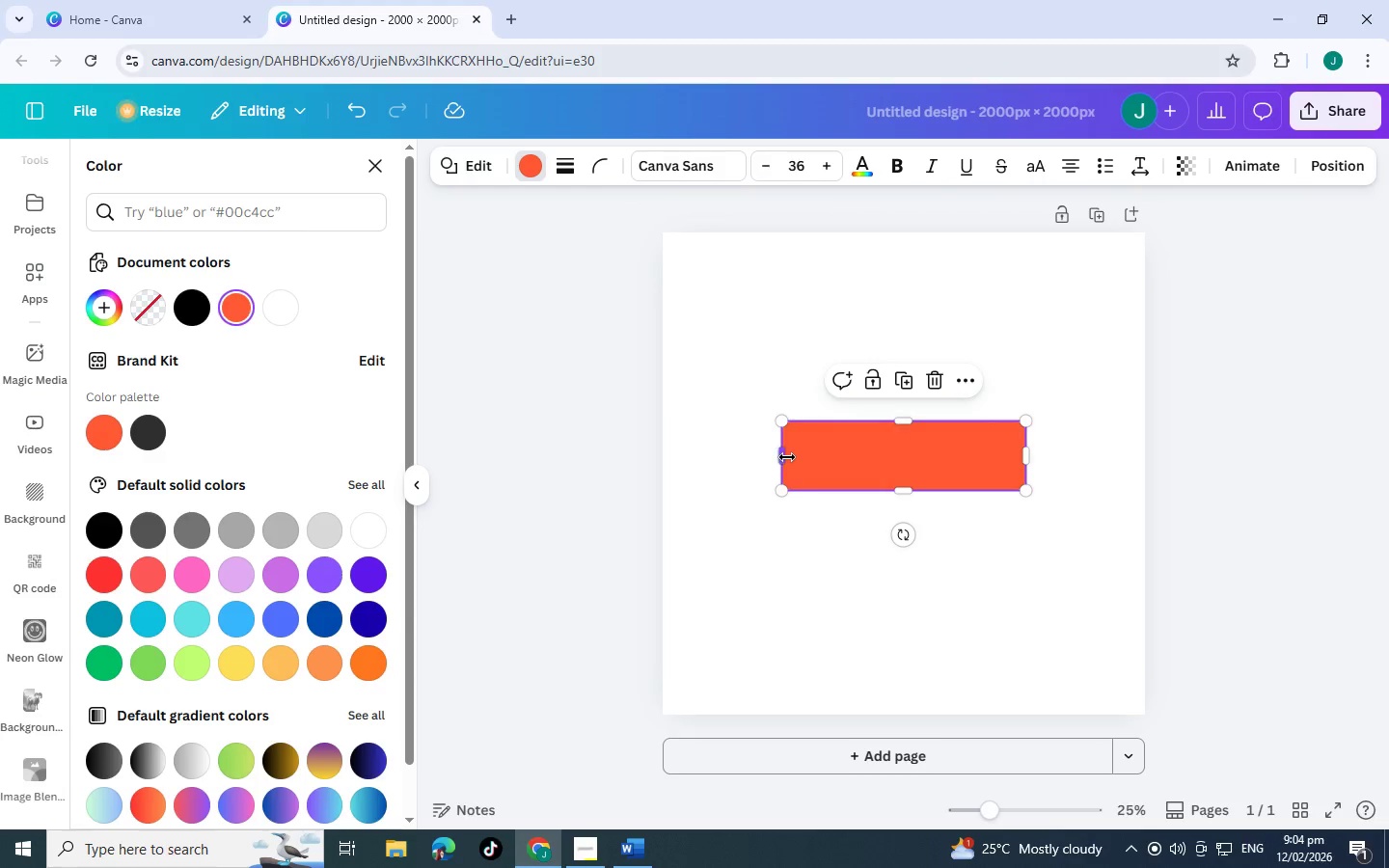 
left_click_drag(start_coordinate=[901, 543], to_coordinate=[987, 553])
 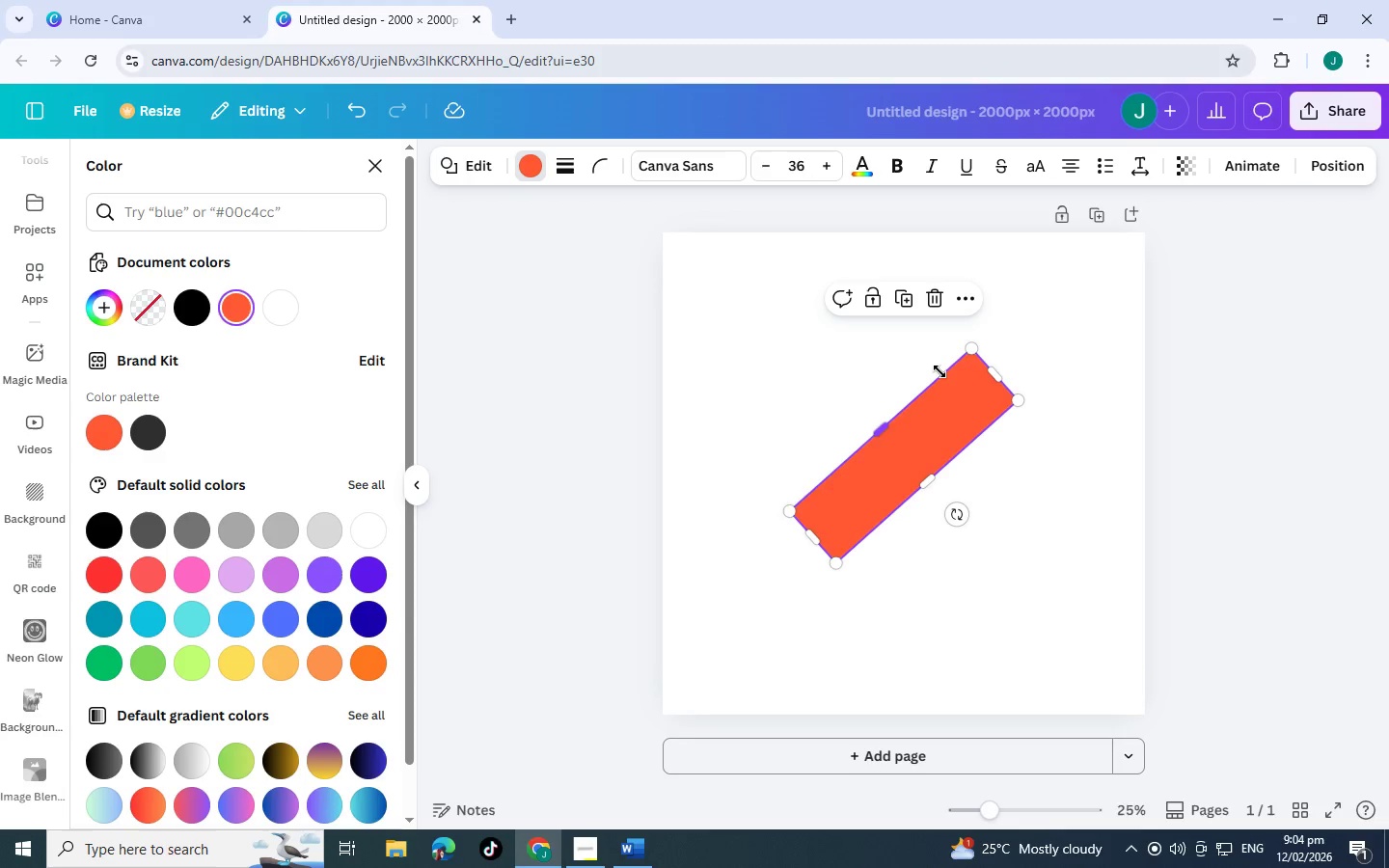 
left_click_drag(start_coordinate=[940, 371], to_coordinate=[947, 376])
 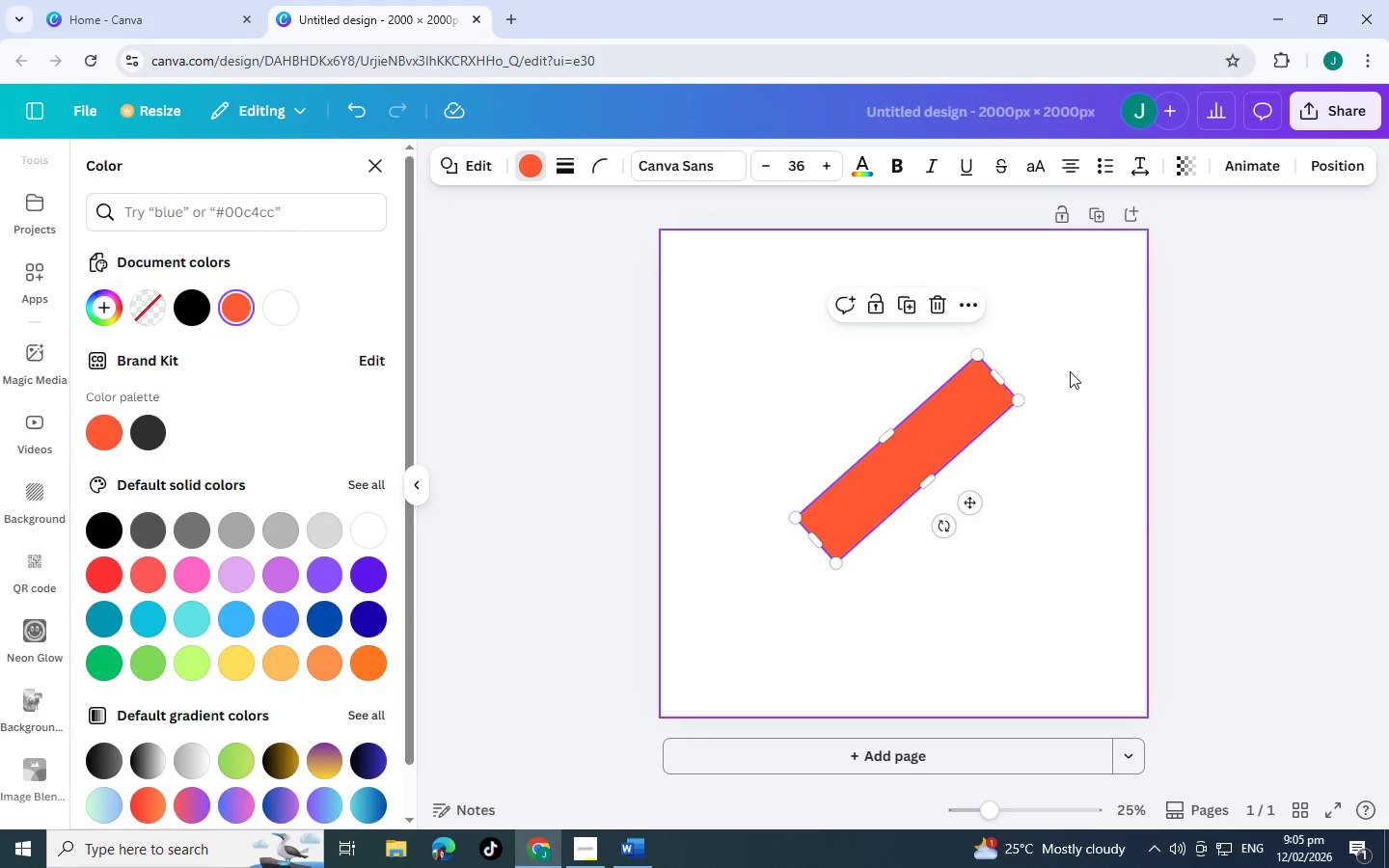 
left_click([1073, 368])
 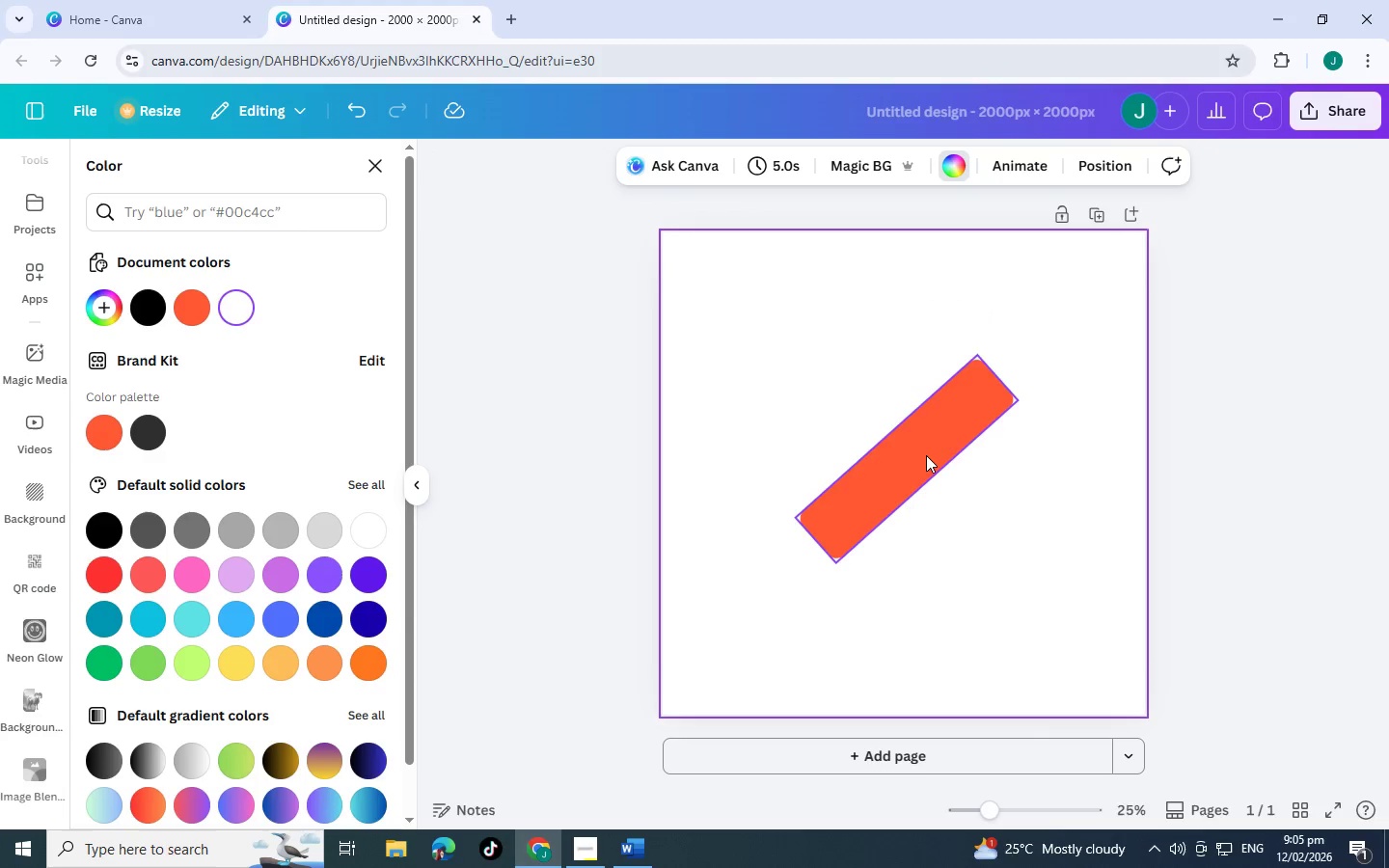 
left_click_drag(start_coordinate=[926, 455], to_coordinate=[844, 385])
 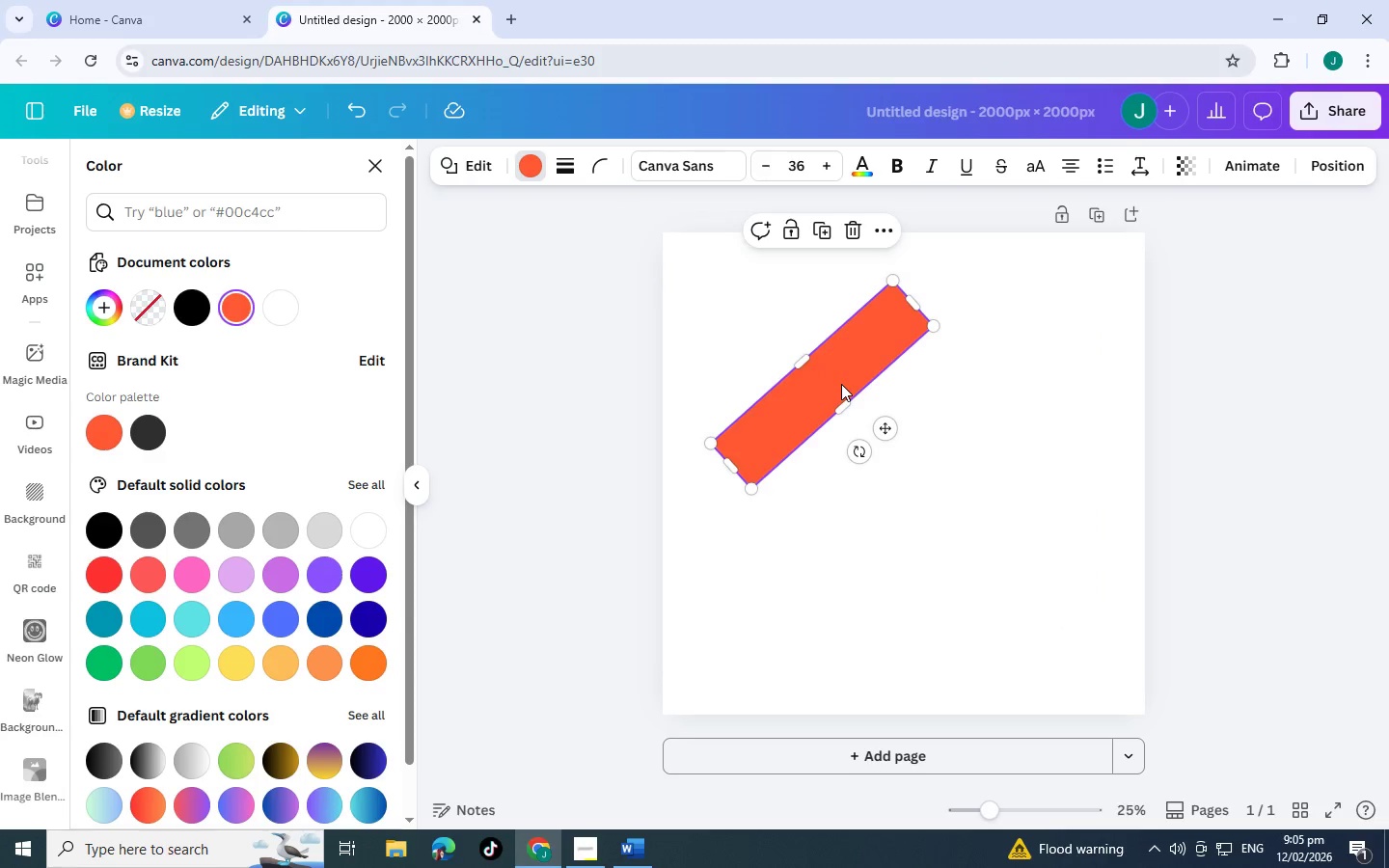 
left_click([841, 384])
 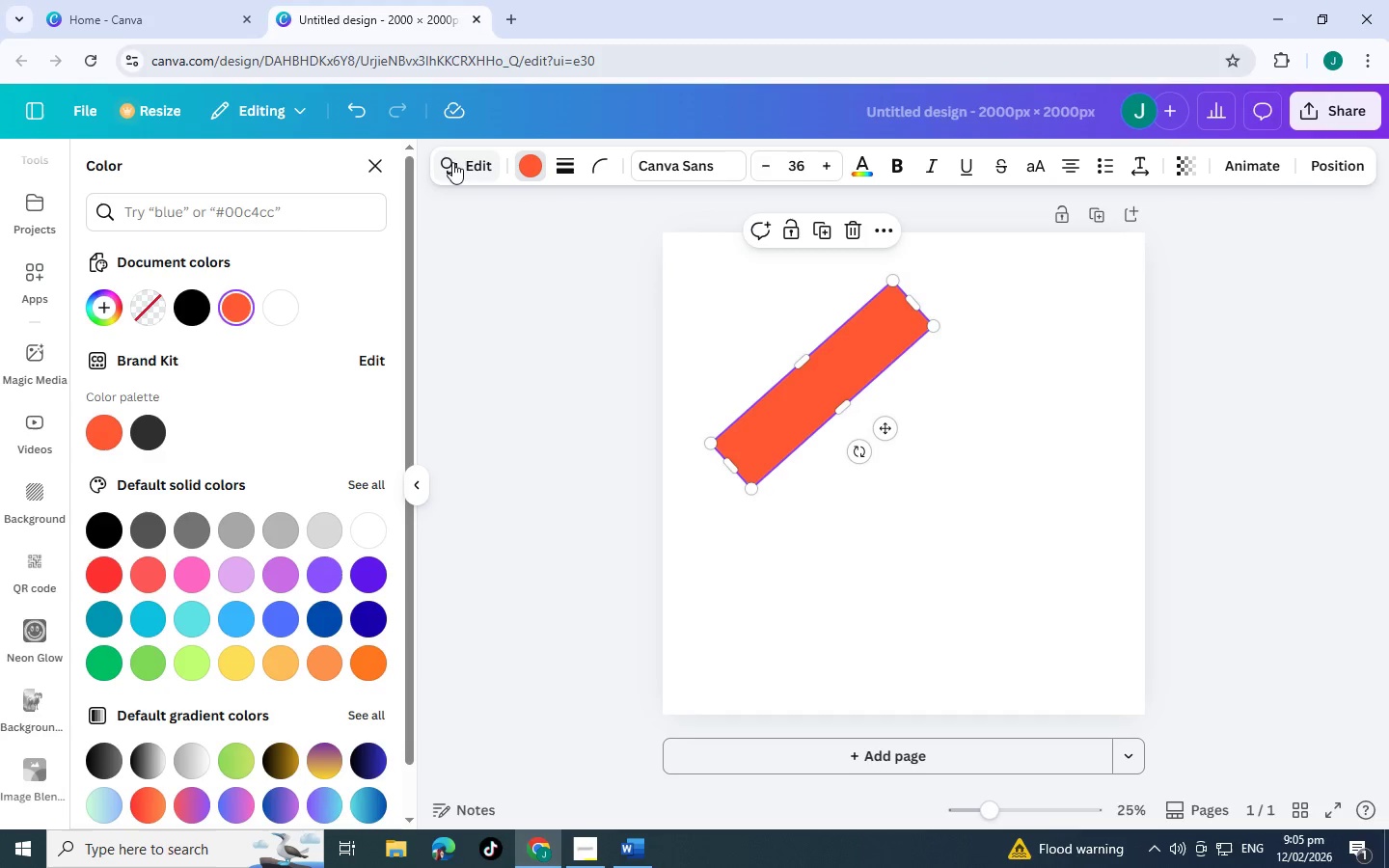 
left_click([455, 162])
 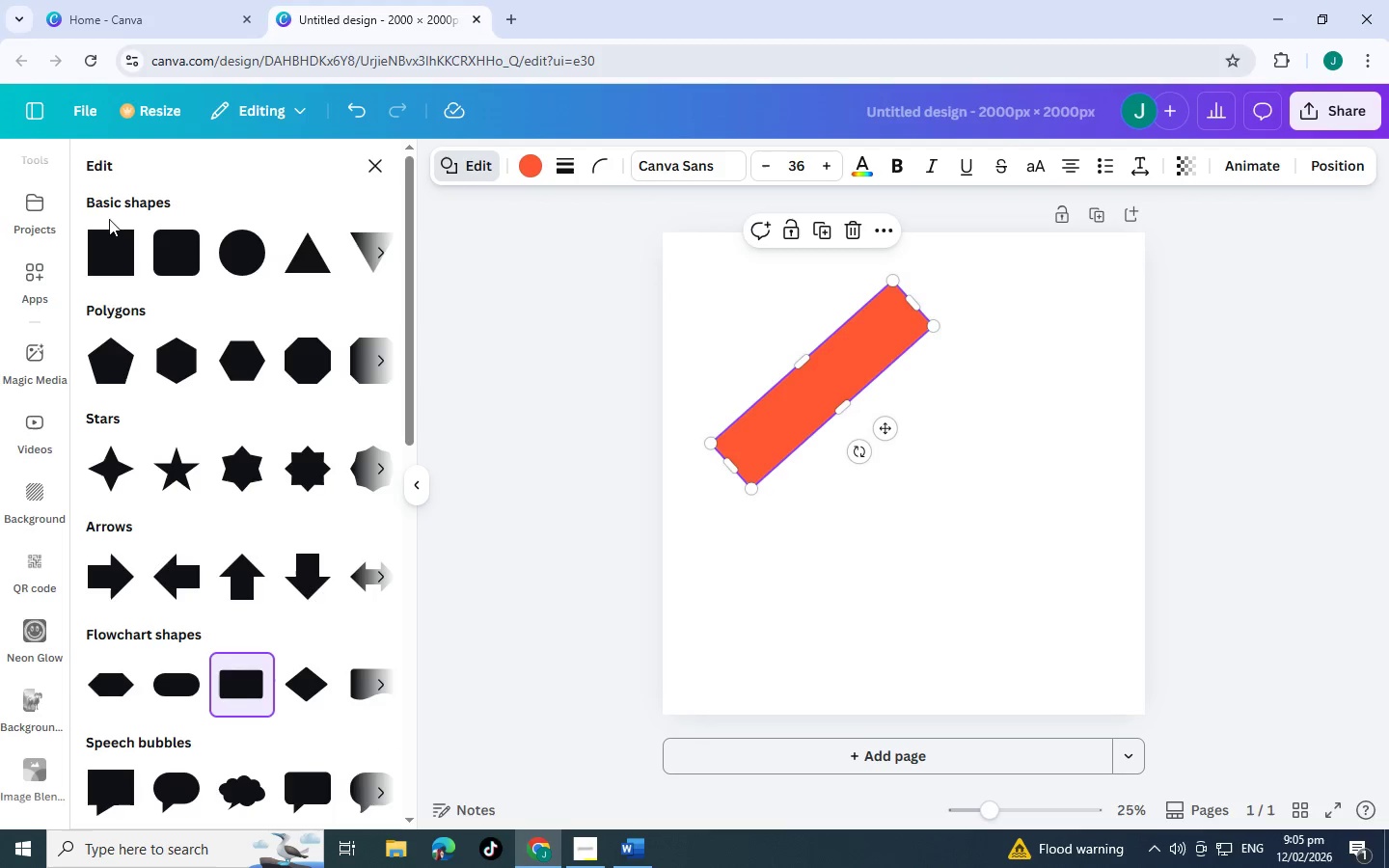 
left_click([115, 236])
 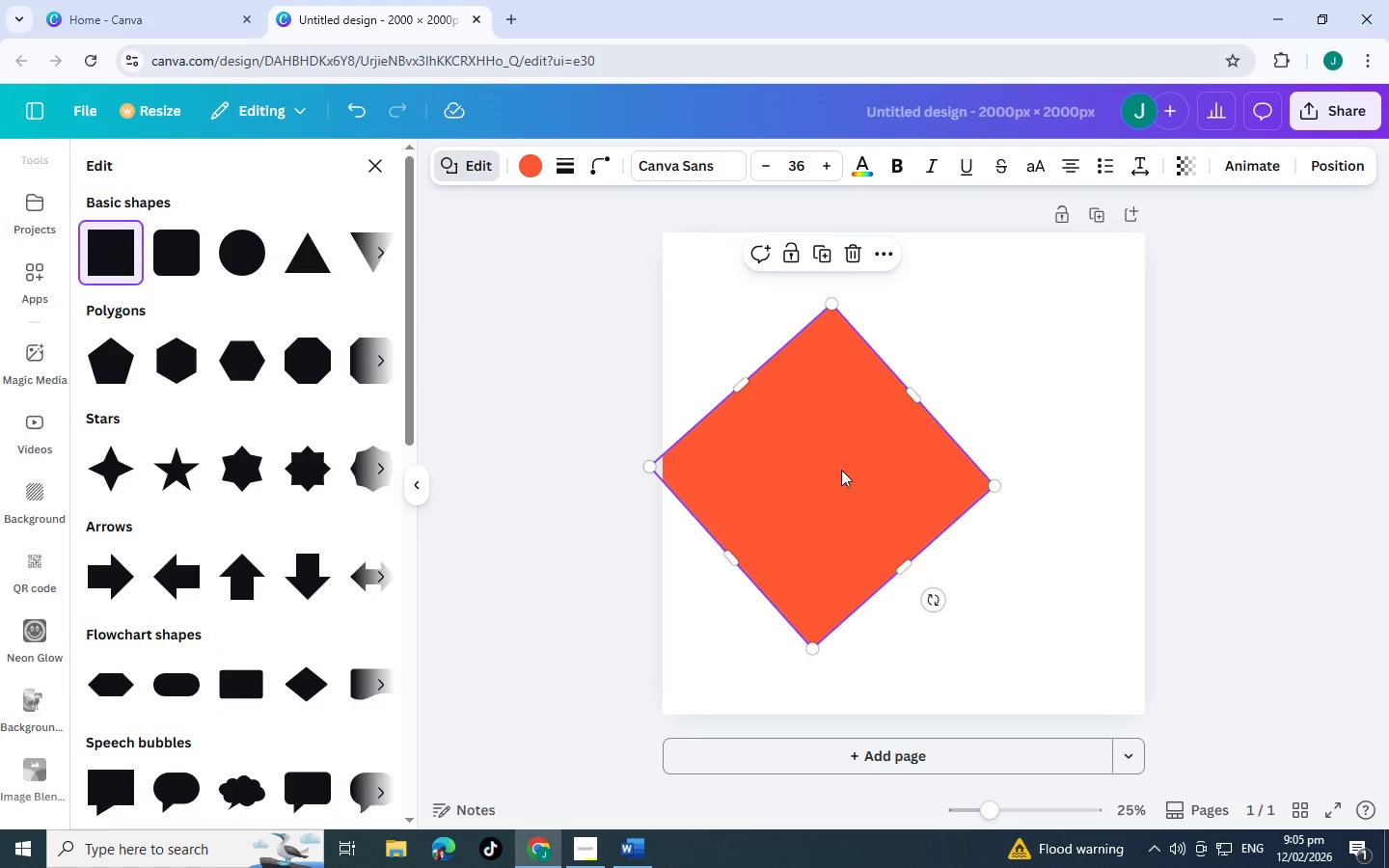 
left_click_drag(start_coordinate=[806, 459], to_coordinate=[876, 423])
 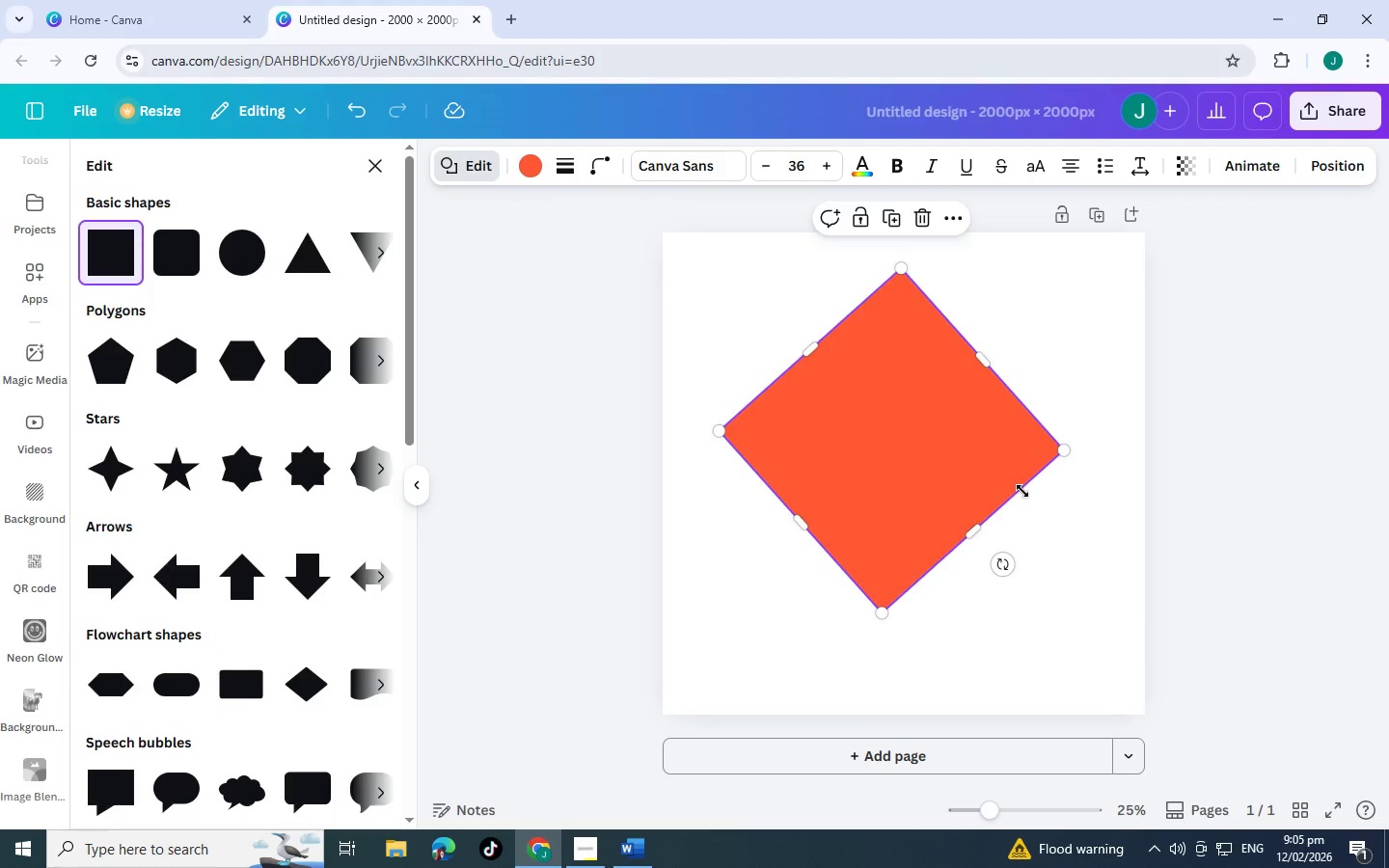 
left_click([1022, 491])
 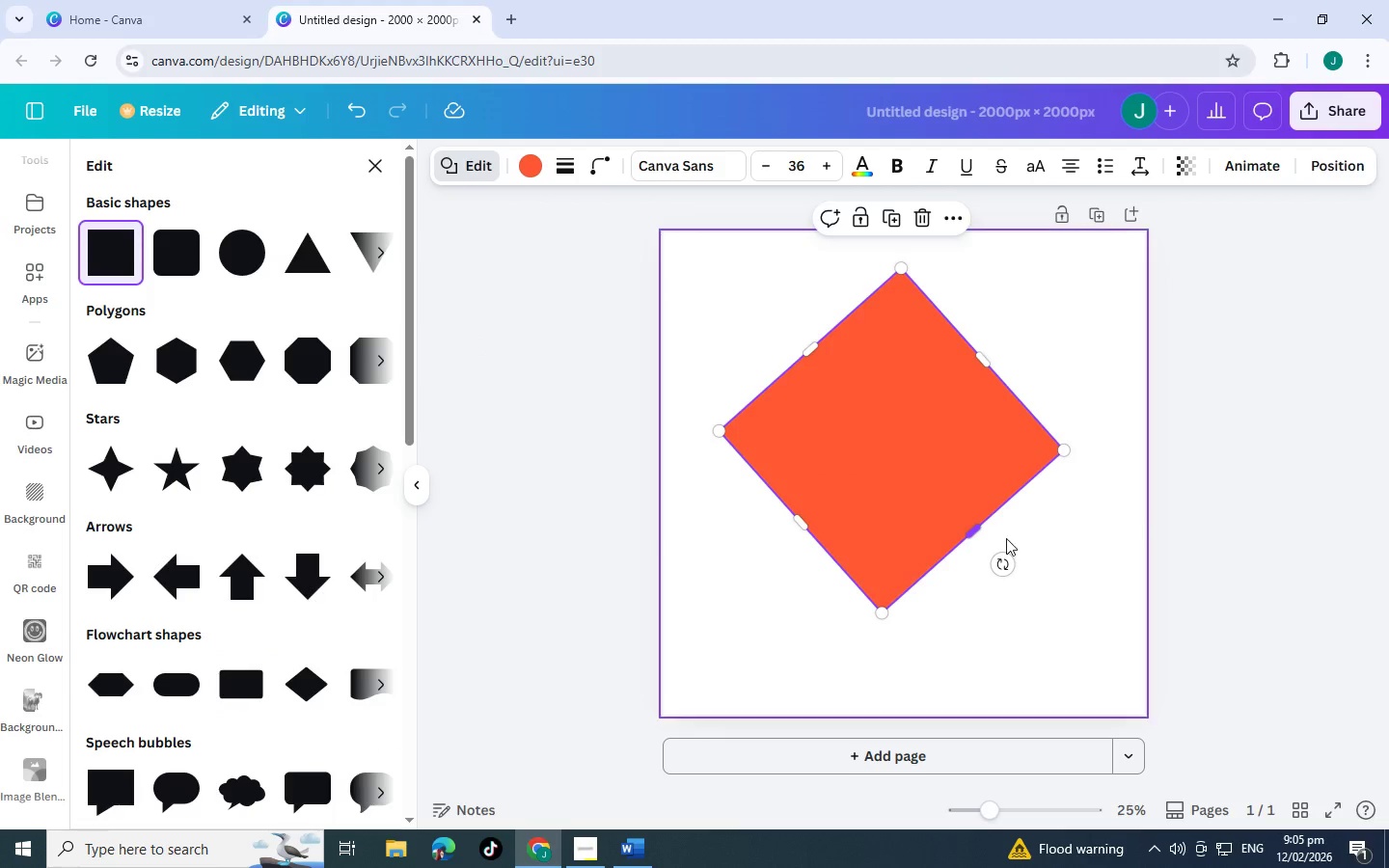 
left_click([1006, 539])
 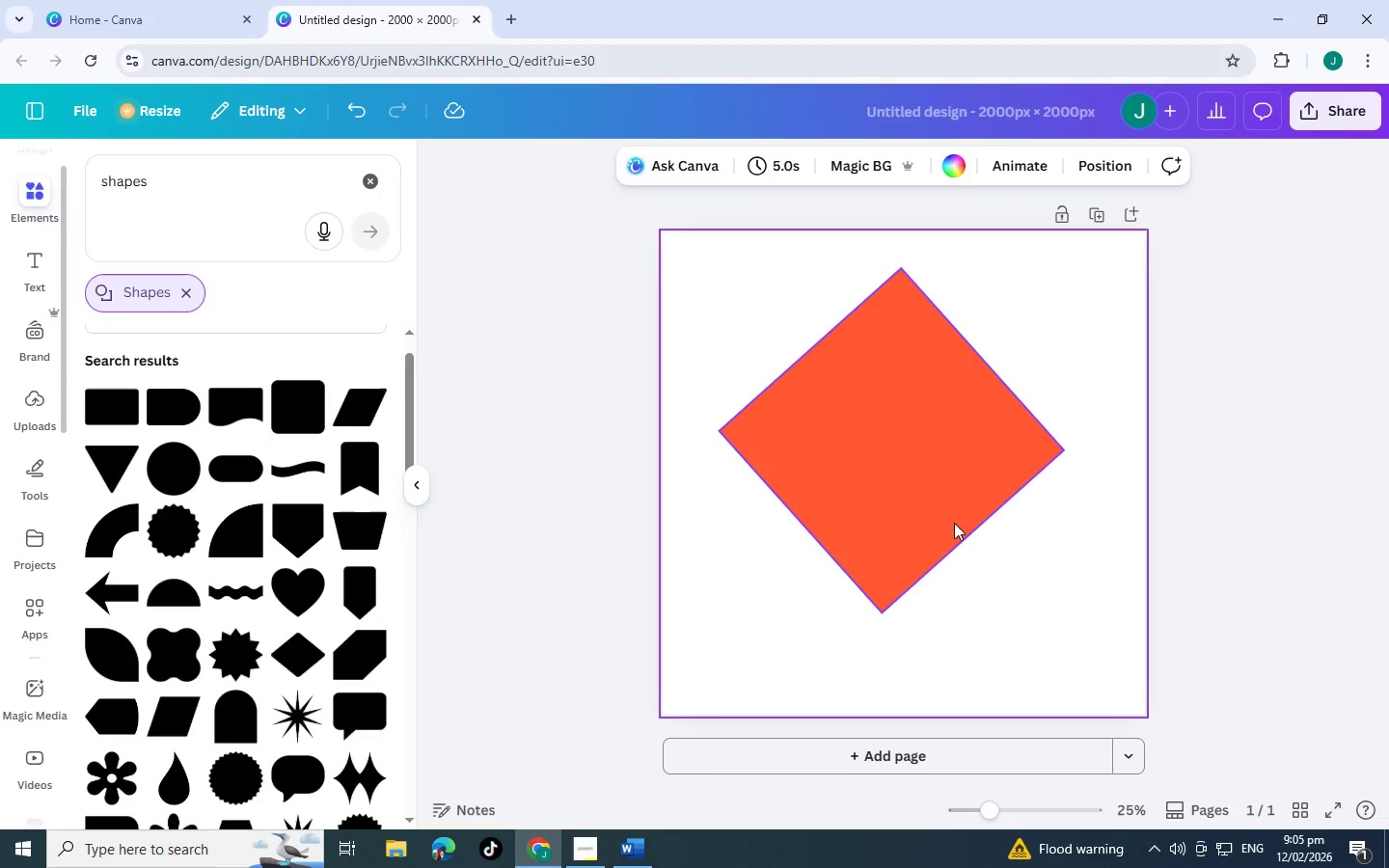 
left_click([954, 523])
 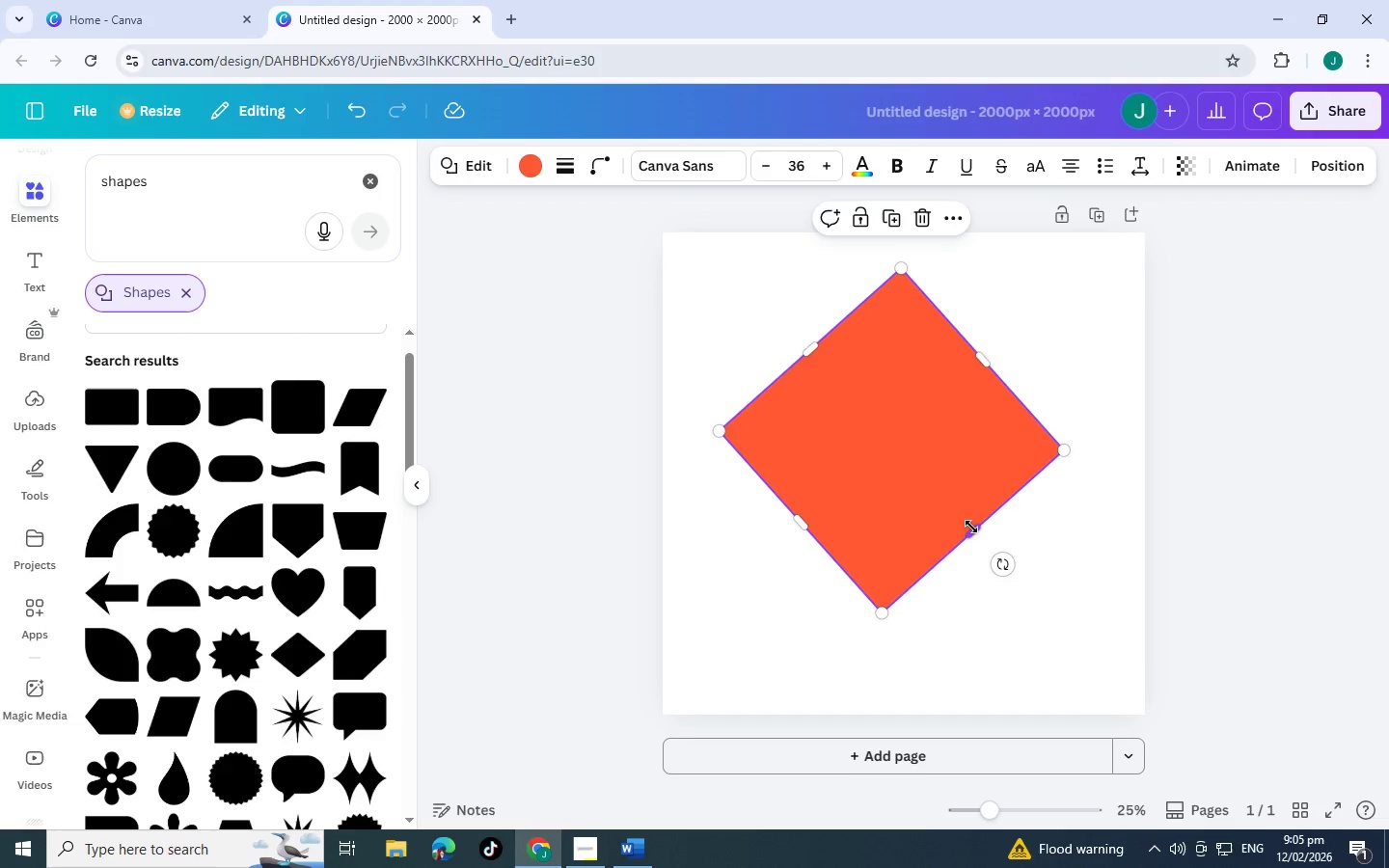 
left_click_drag(start_coordinate=[971, 527], to_coordinate=[841, 399])
 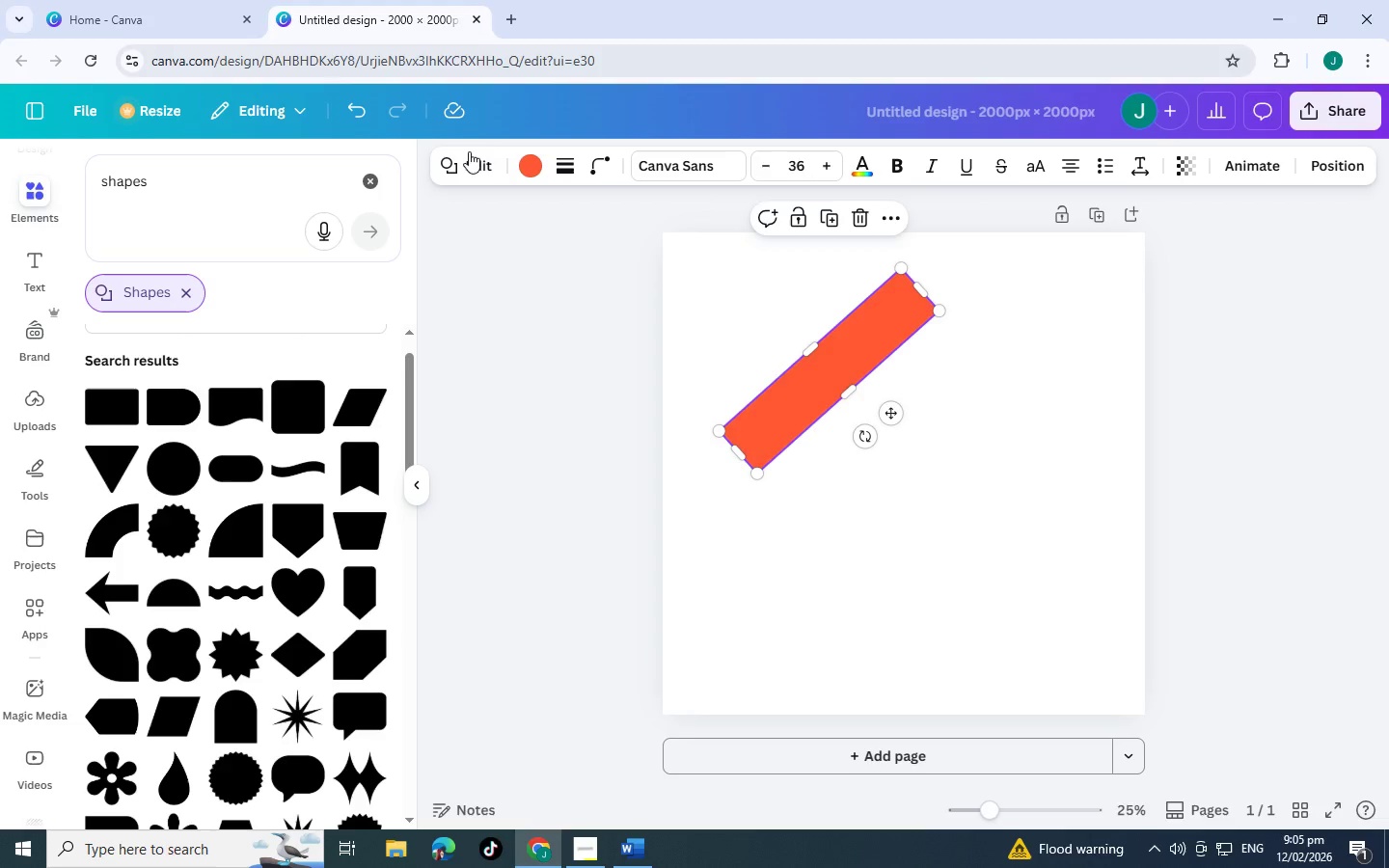 
left_click([469, 156])
 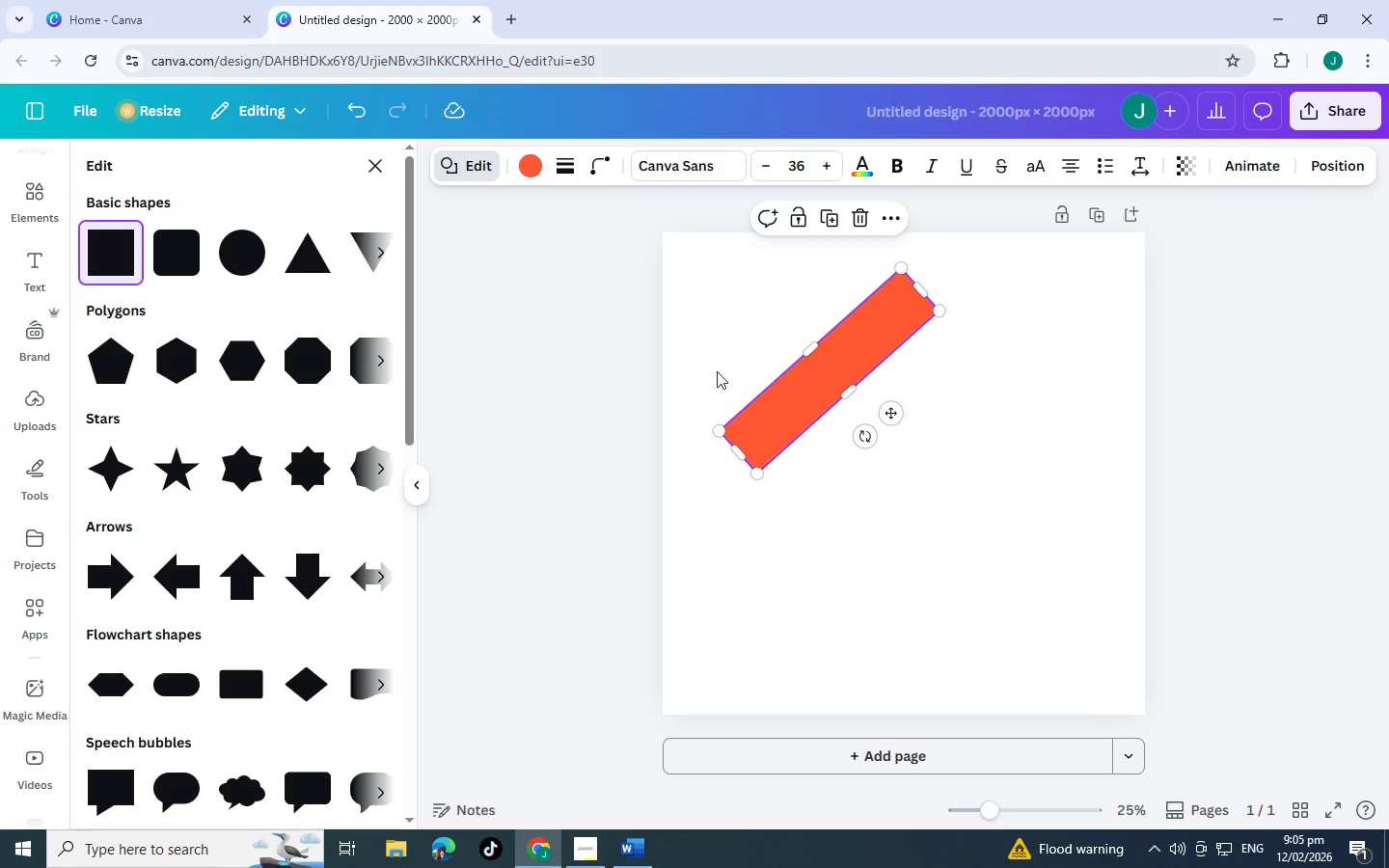 
right_click([818, 372])
 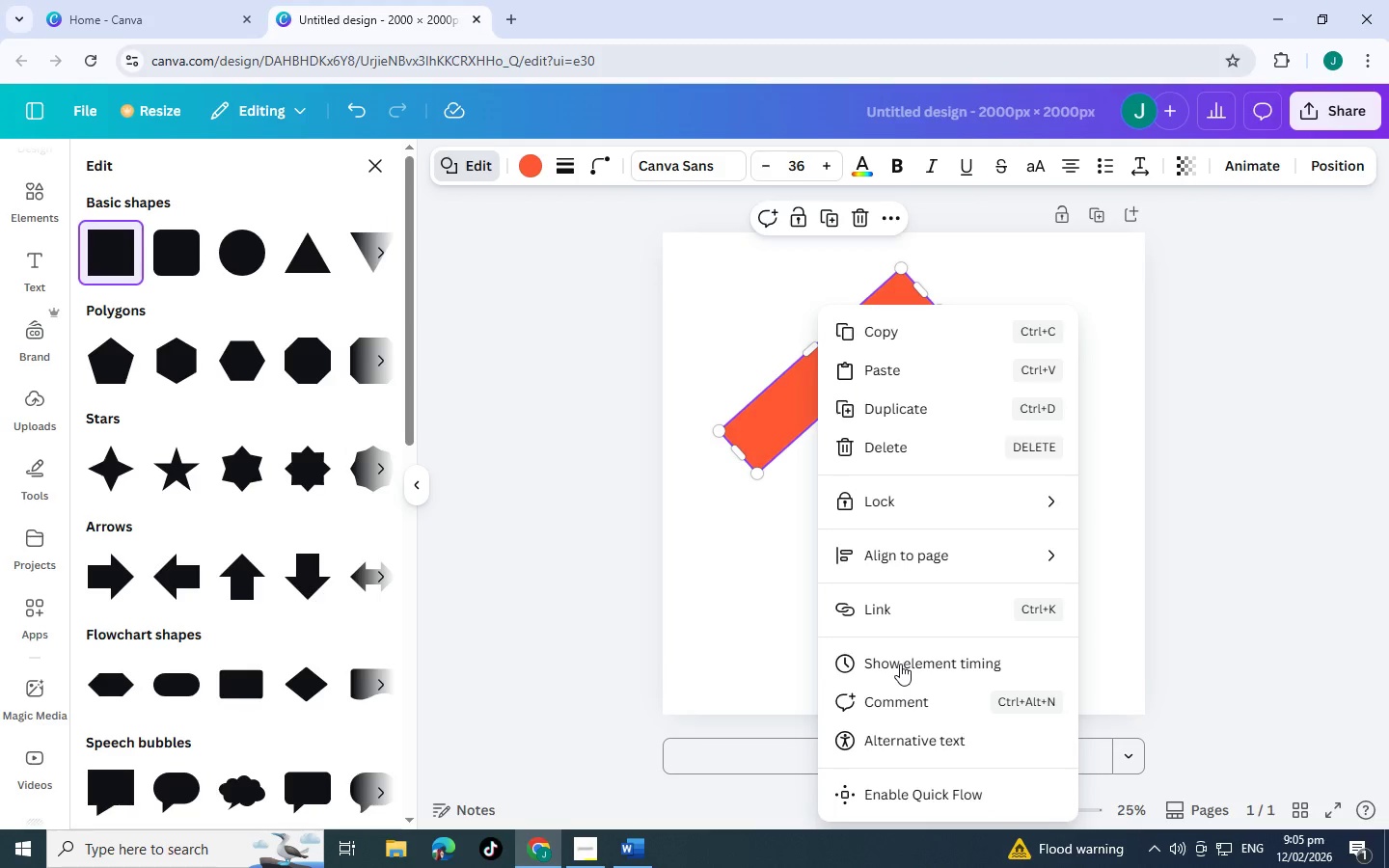 
left_click([900, 664])
 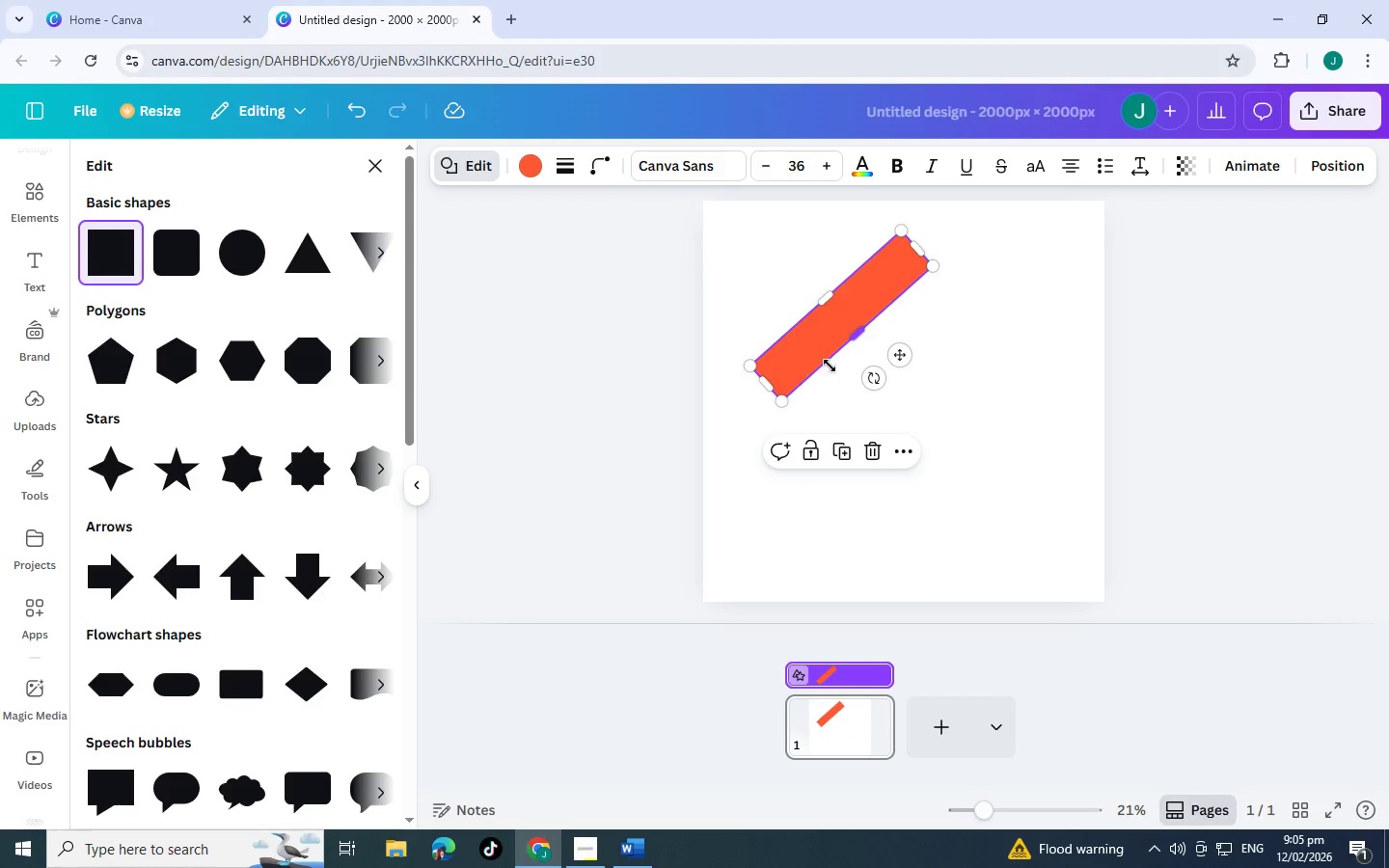 
key(Control+Z)
 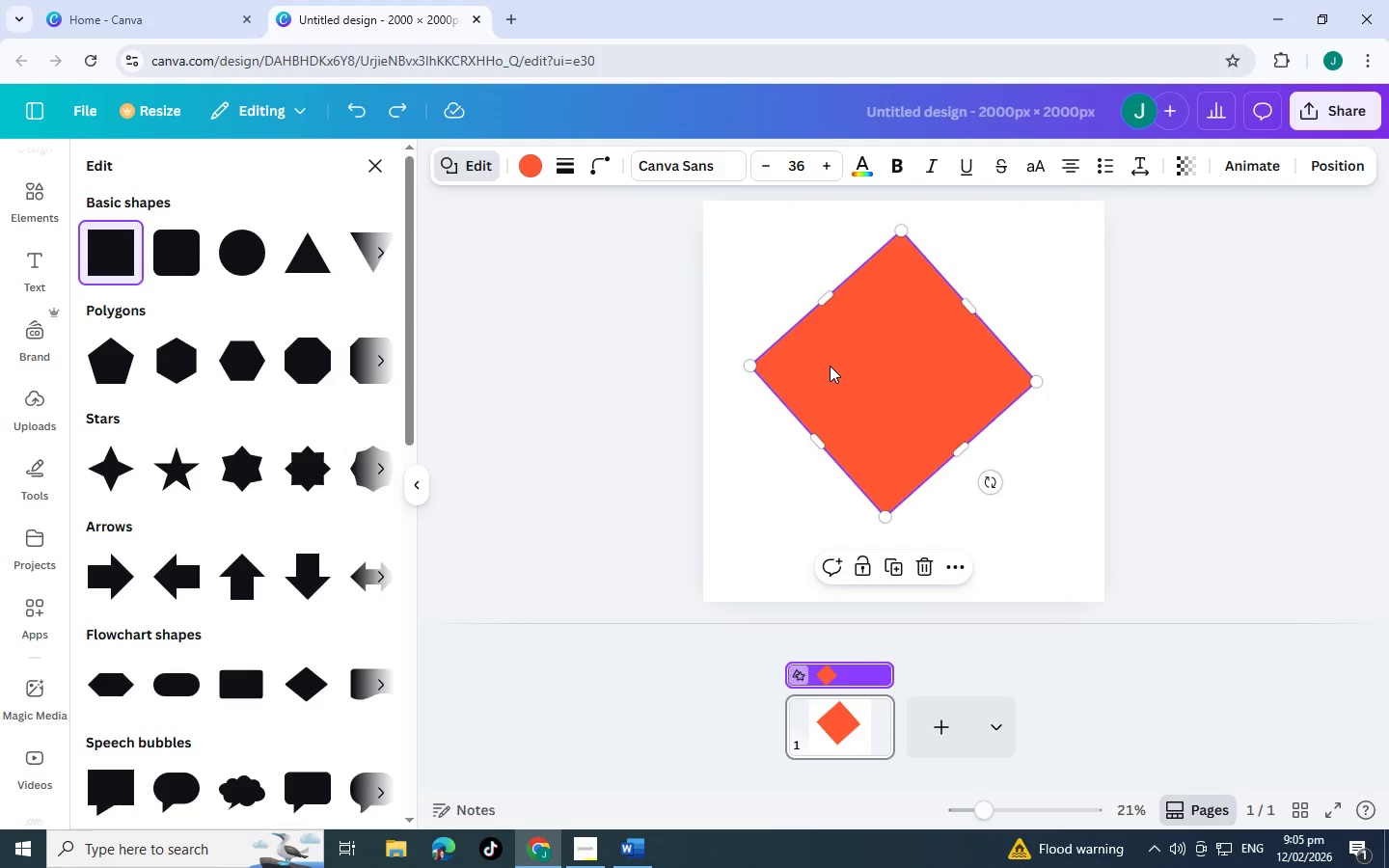 
key(Control+Z)
 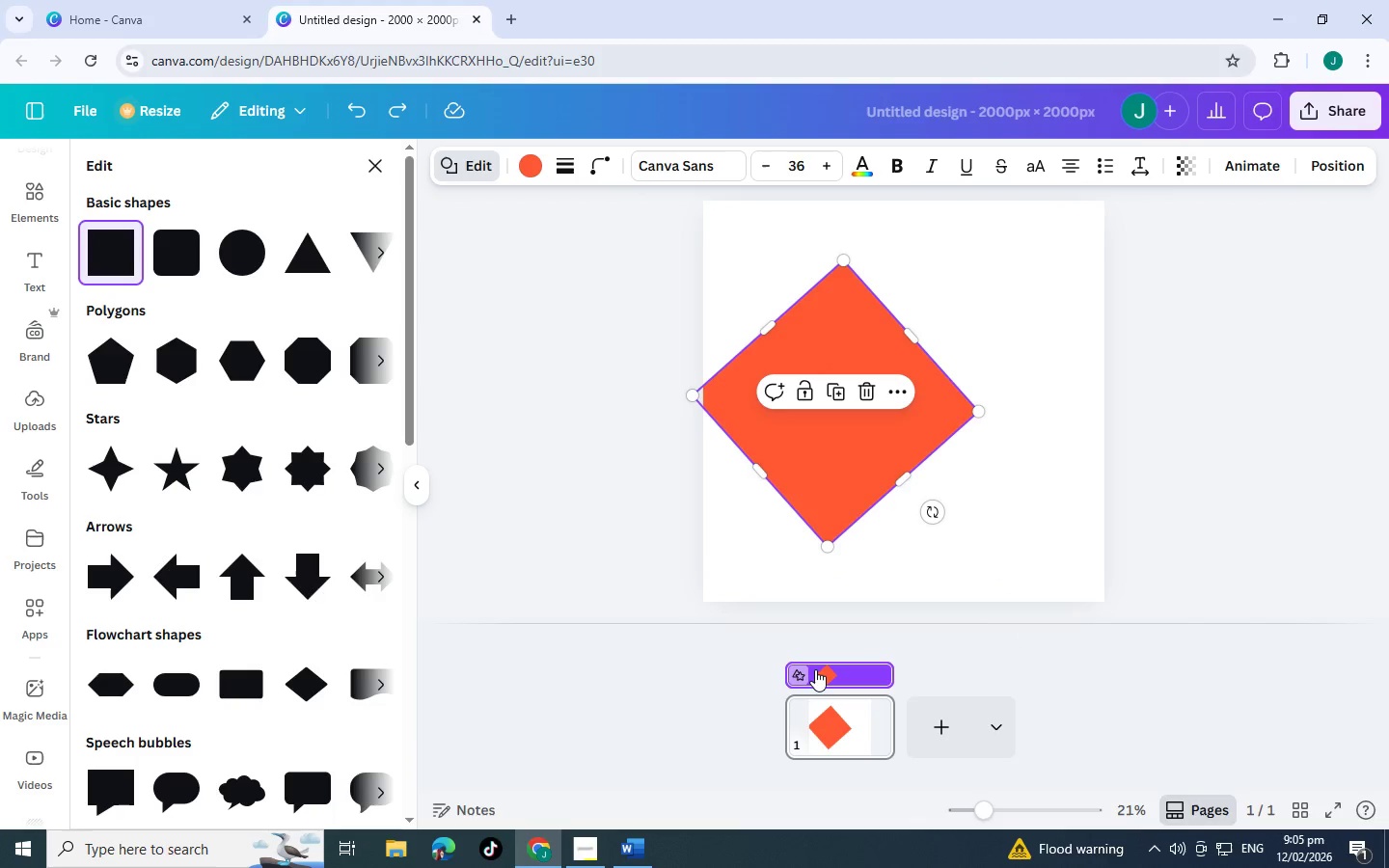 
left_click([883, 673])
 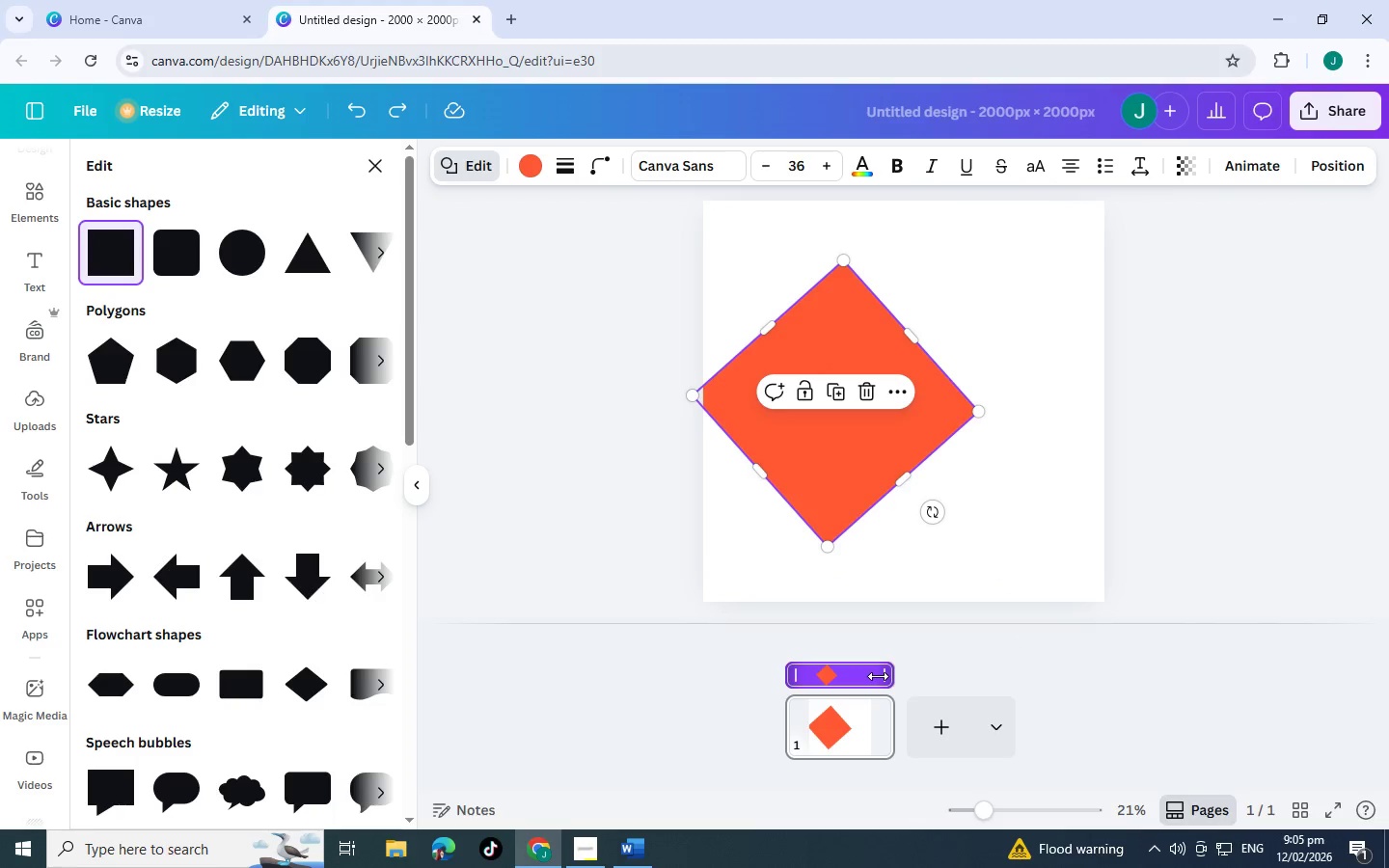 
left_click_drag(start_coordinate=[878, 676], to_coordinate=[898, 678])
 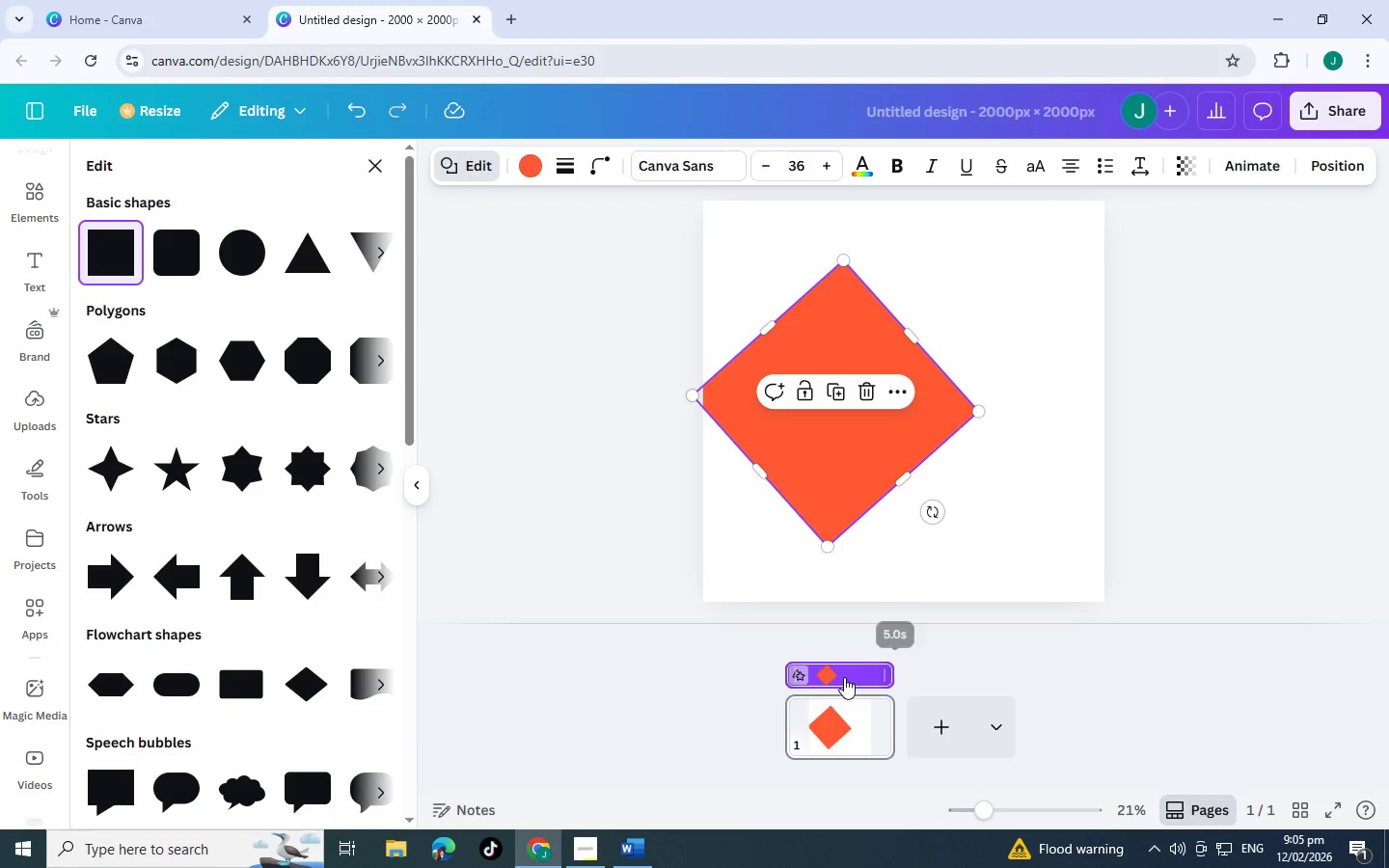 
right_click([844, 677])
 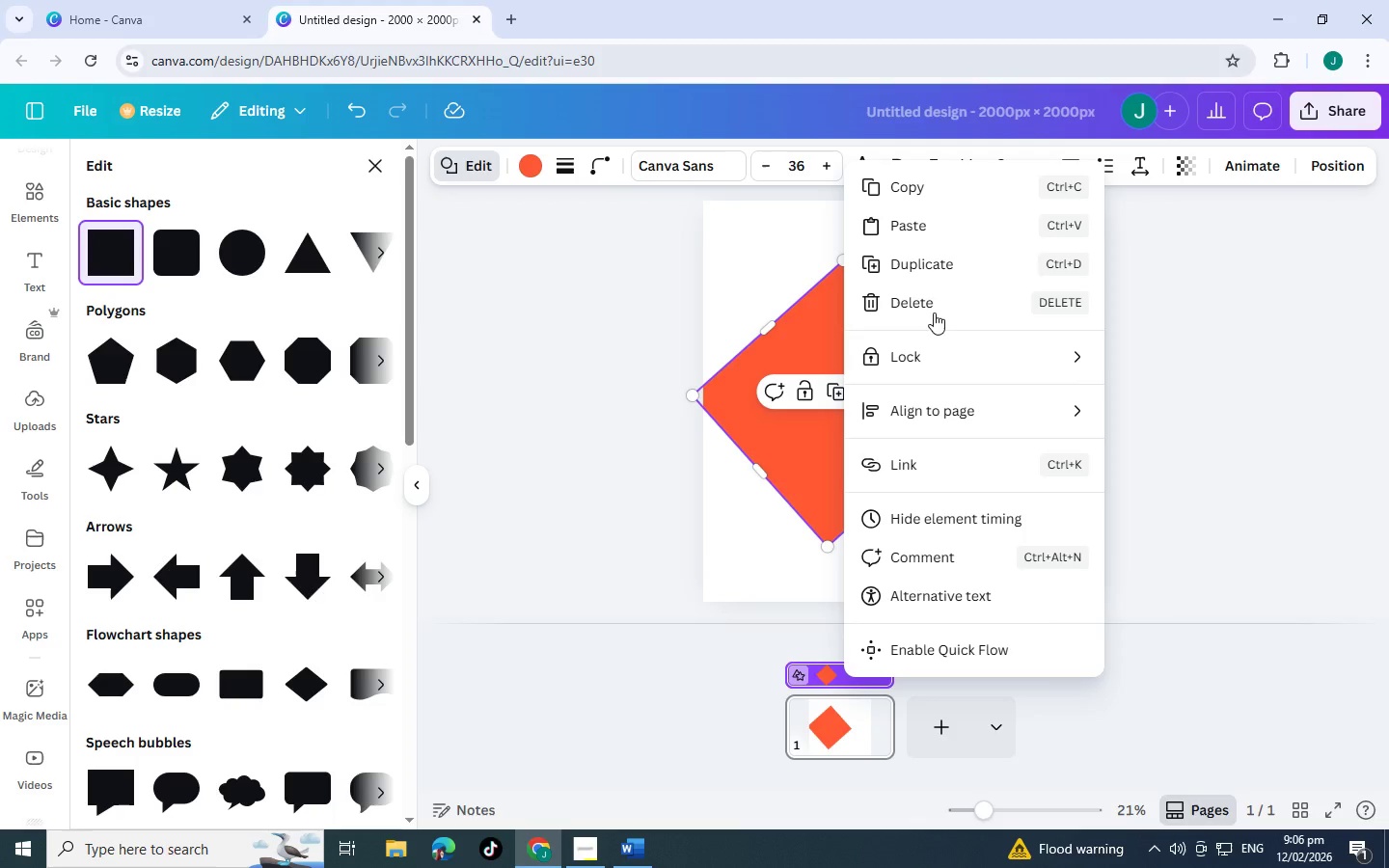 
left_click([929, 290])
 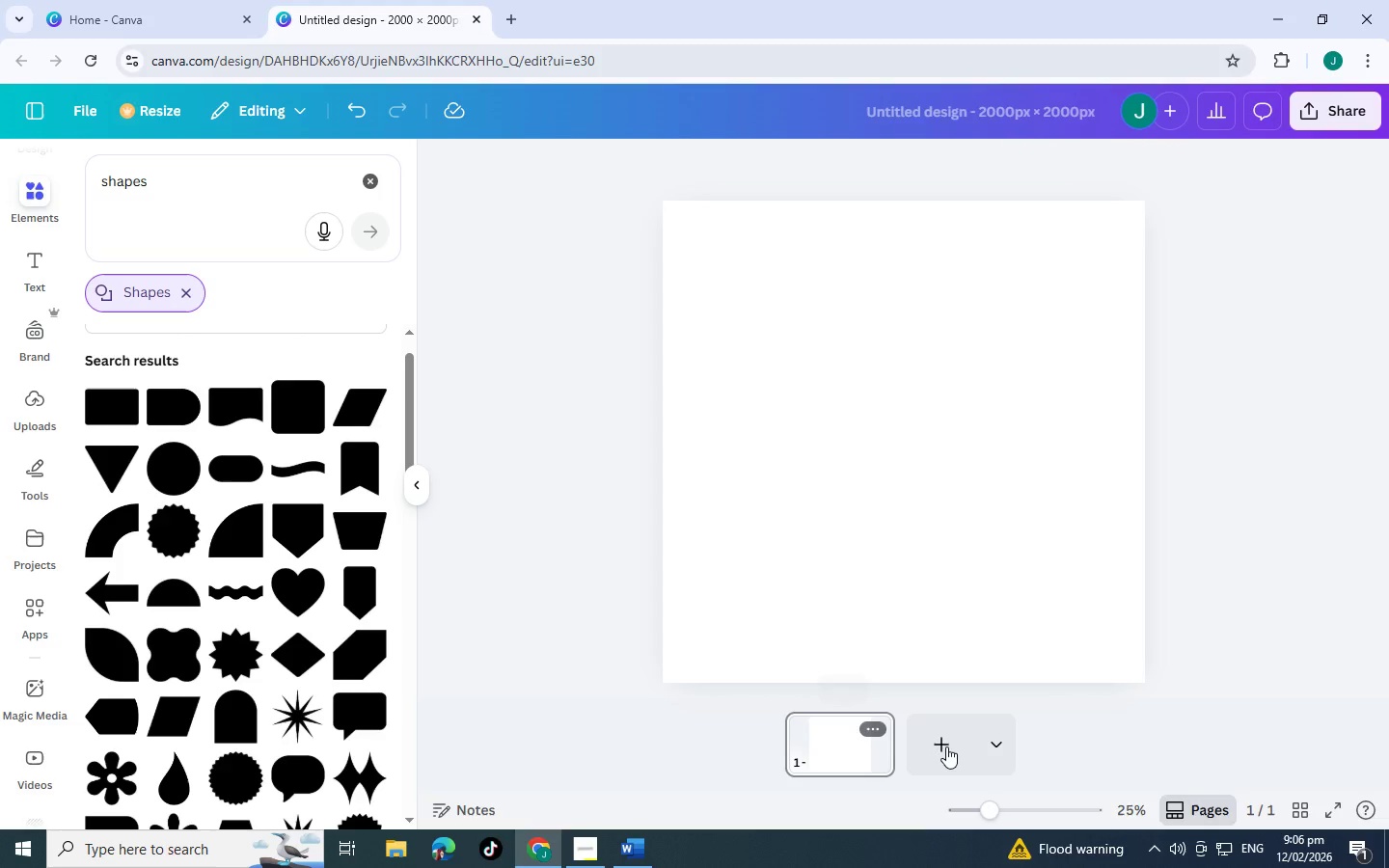 
mouse_move([972, 743])
 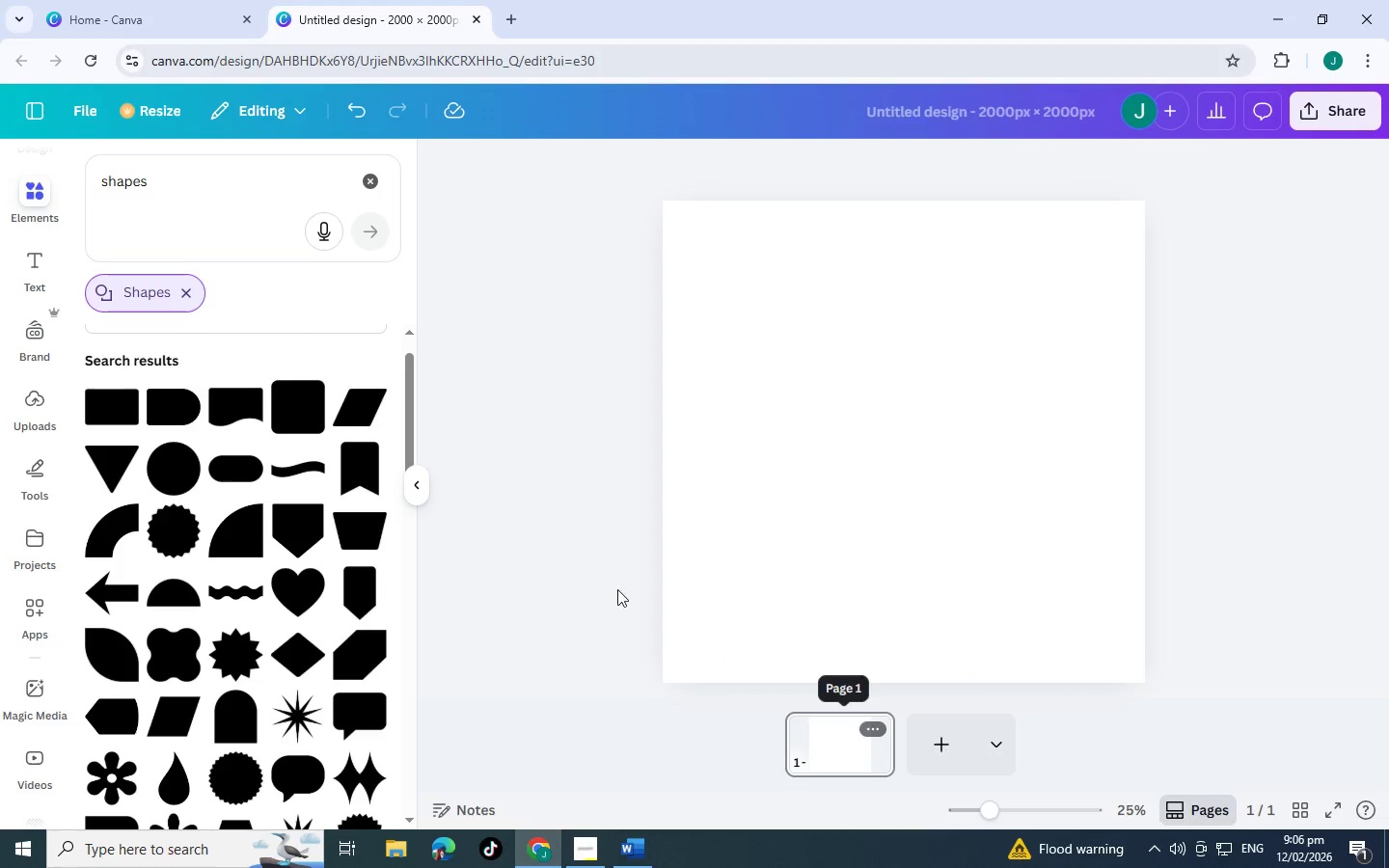 
left_click([887, 347])
 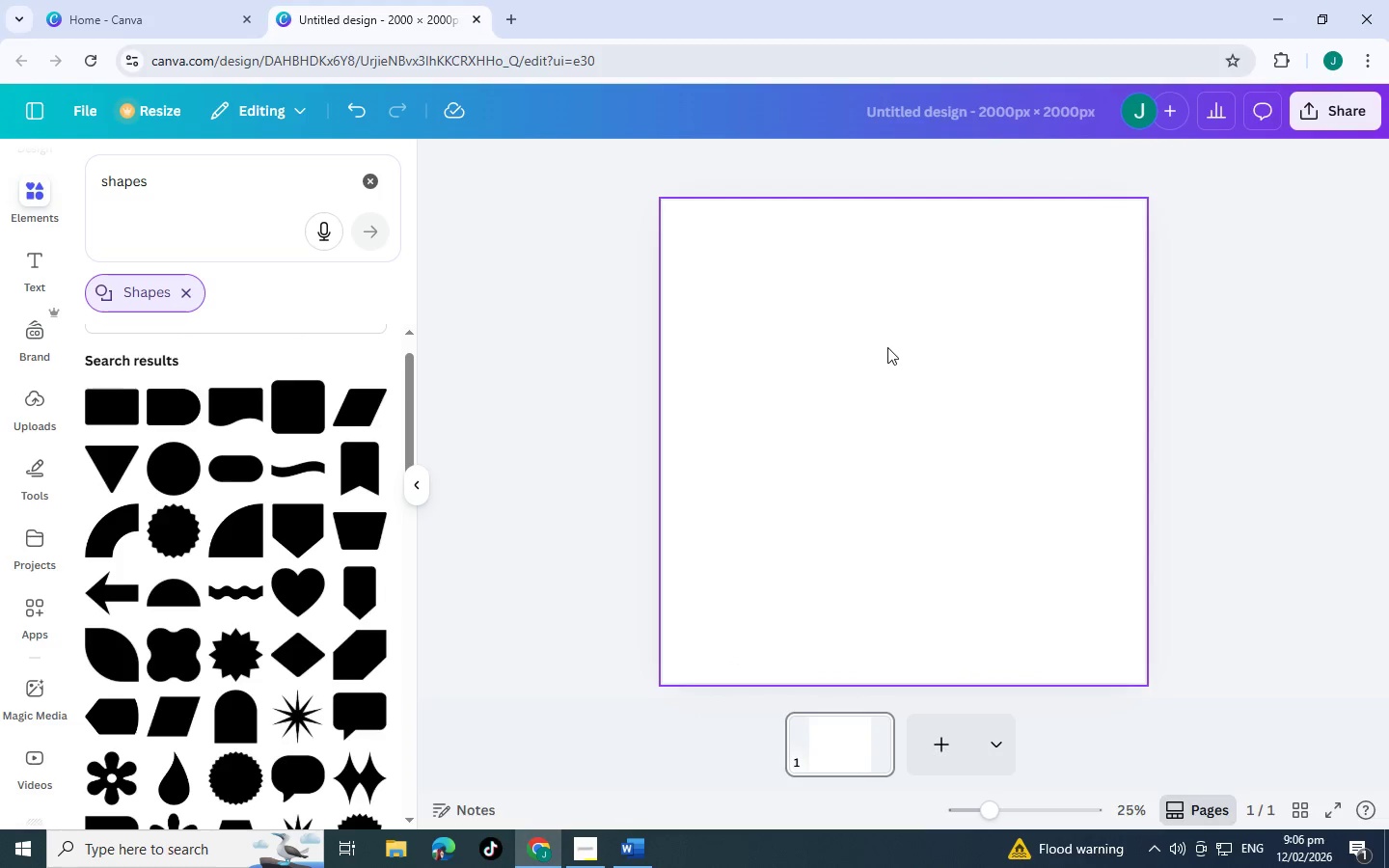 
right_click([887, 347])
 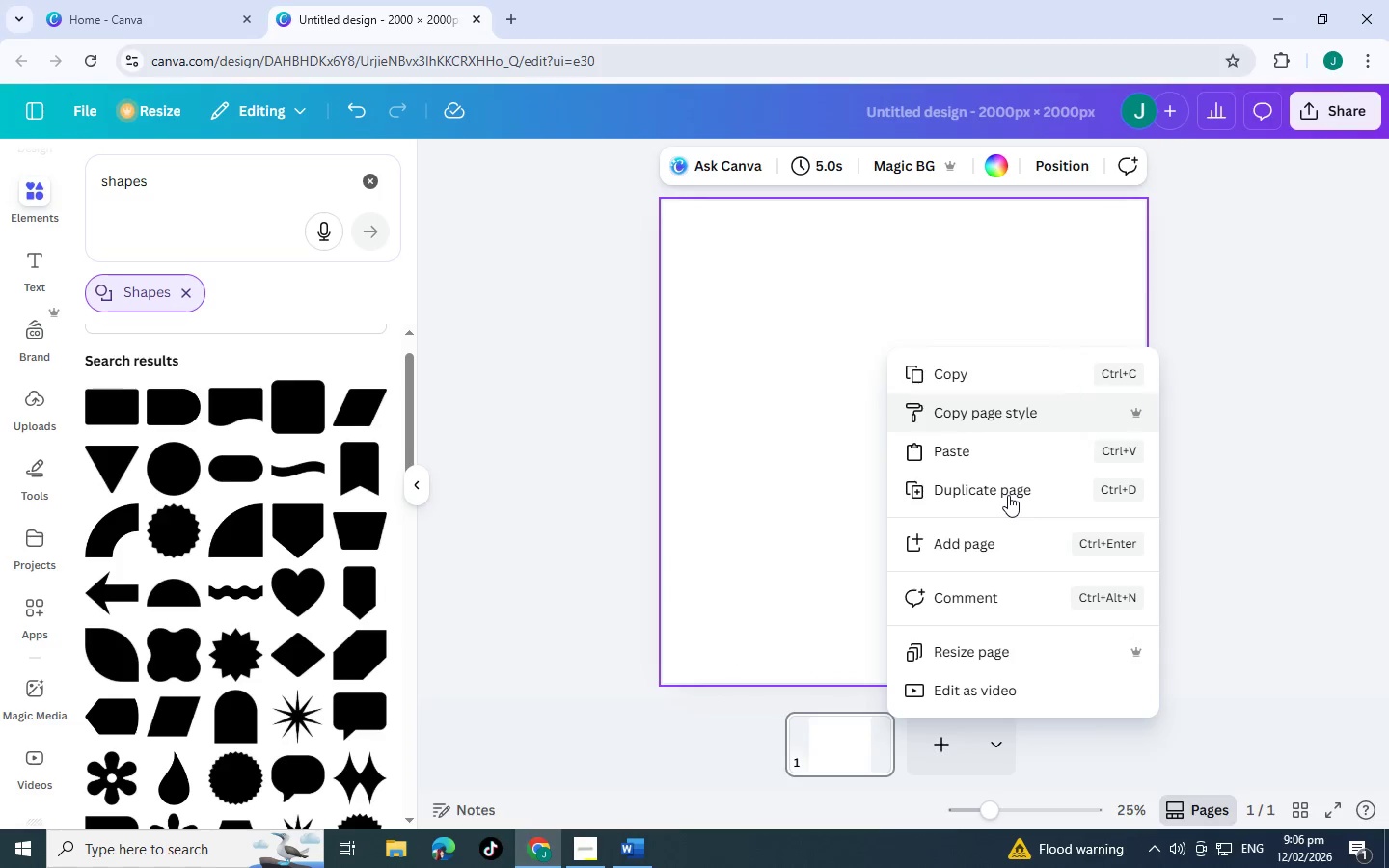 
wait(7.7)
 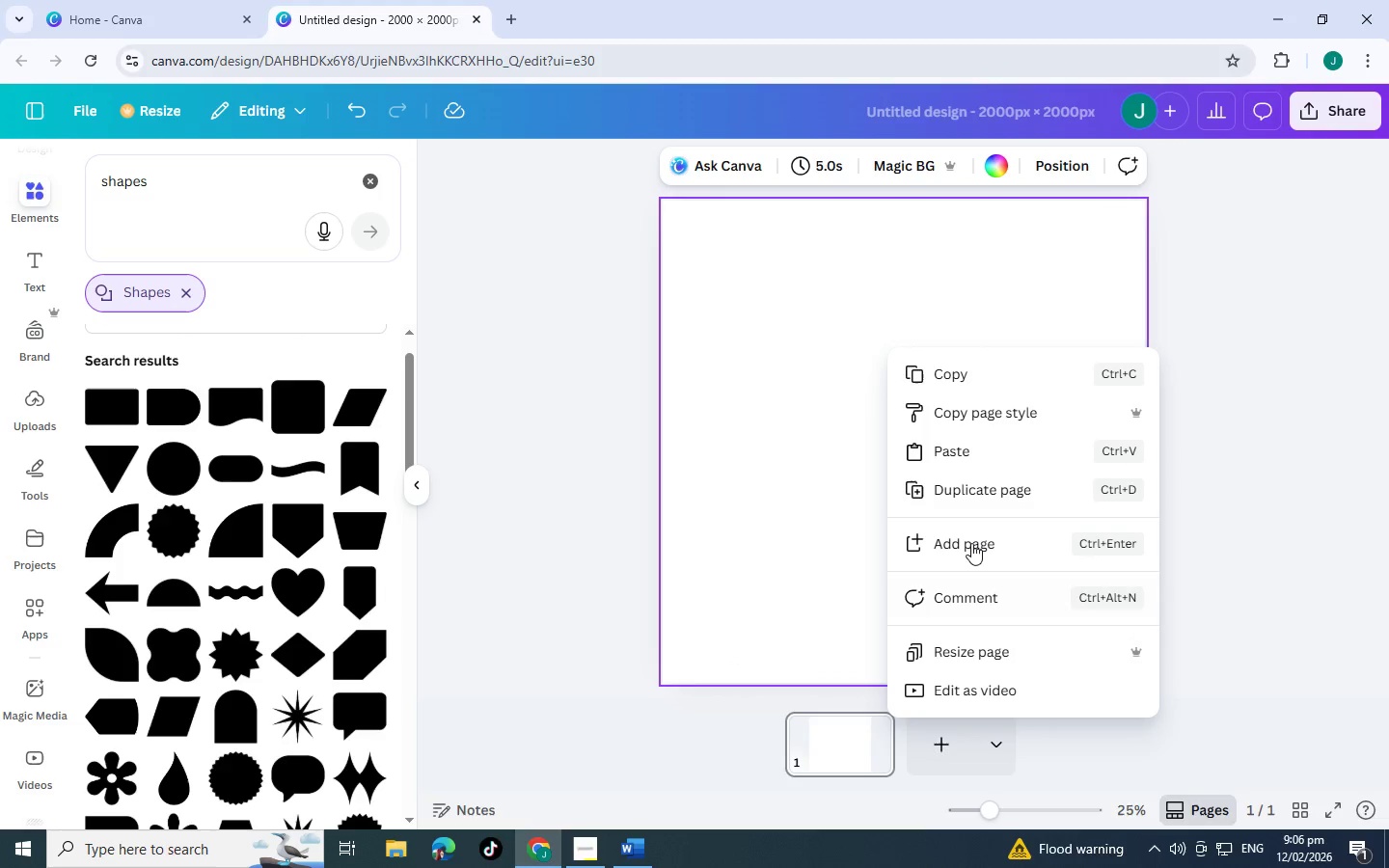 
left_click([822, 387])
 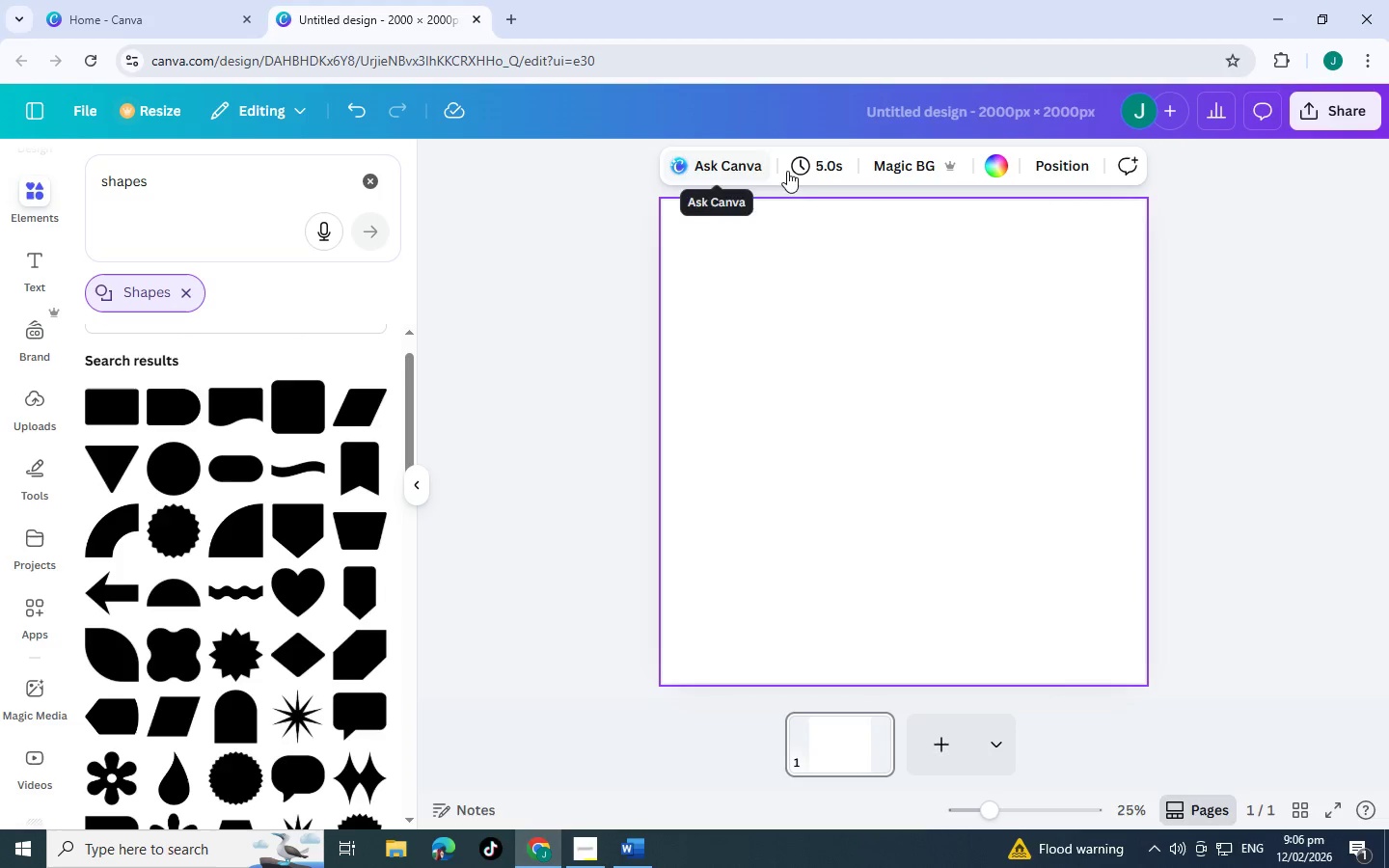 
left_click([826, 177])
 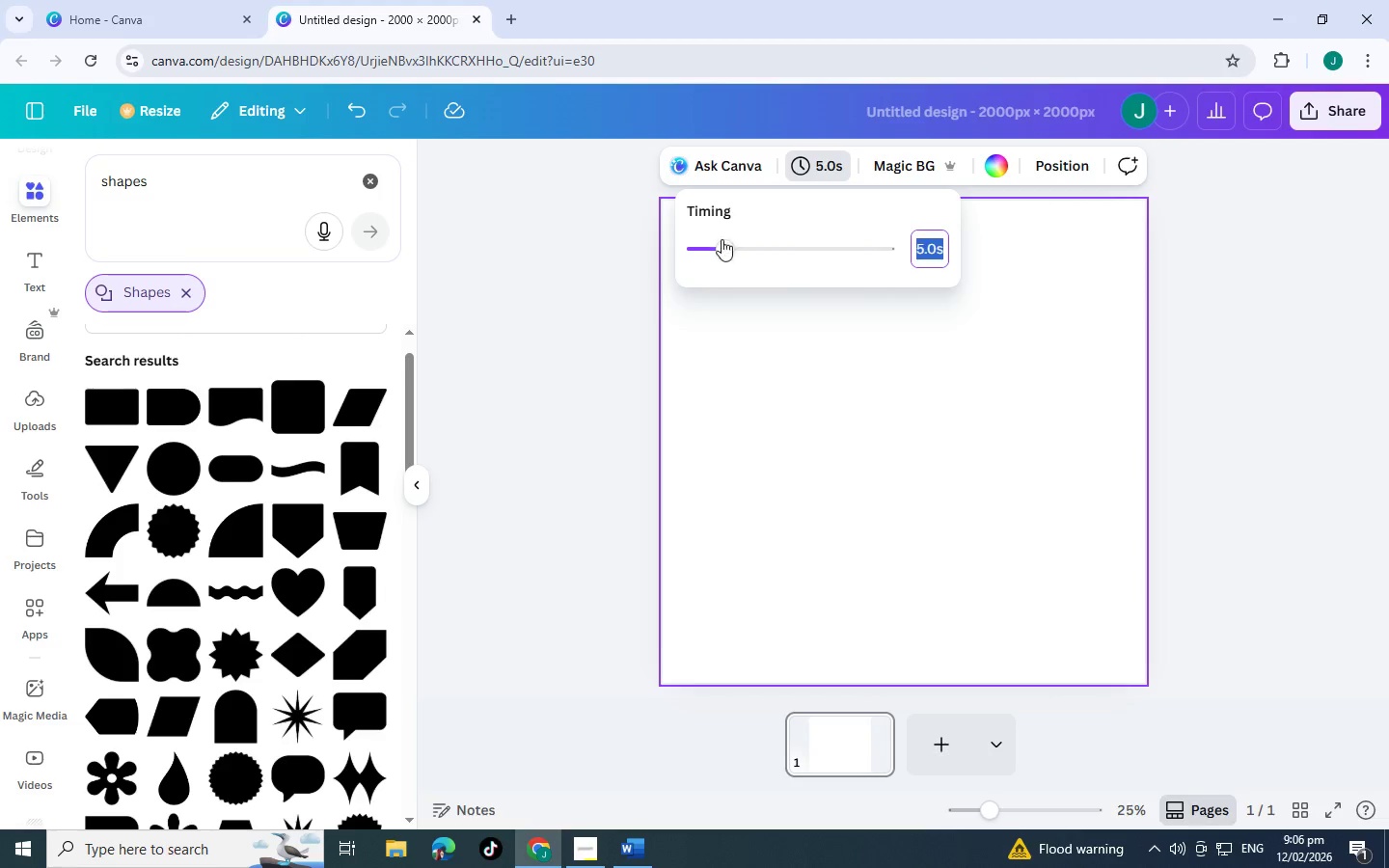 
left_click([712, 256])
 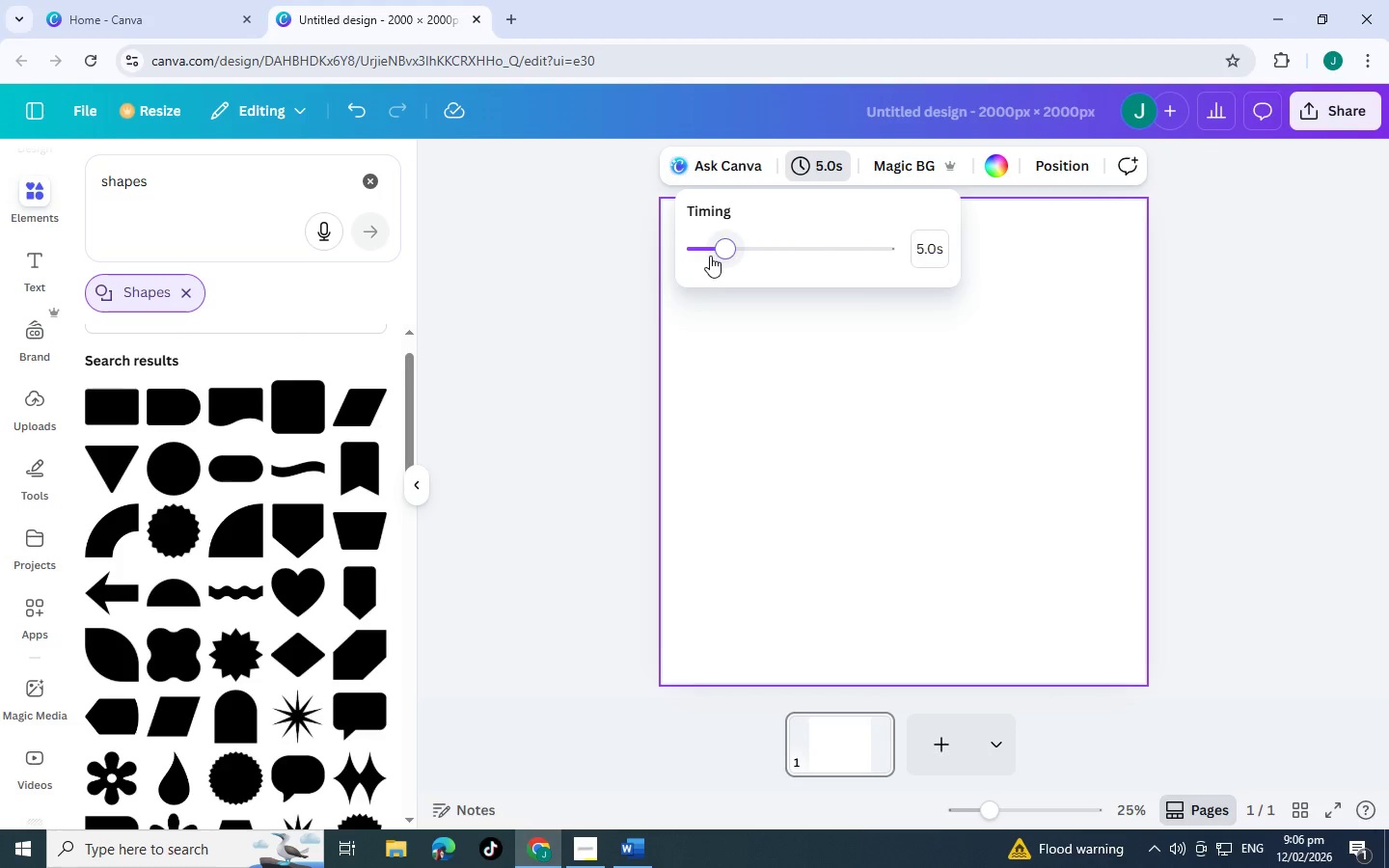 
left_click_drag(start_coordinate=[711, 256], to_coordinate=[631, 255])
 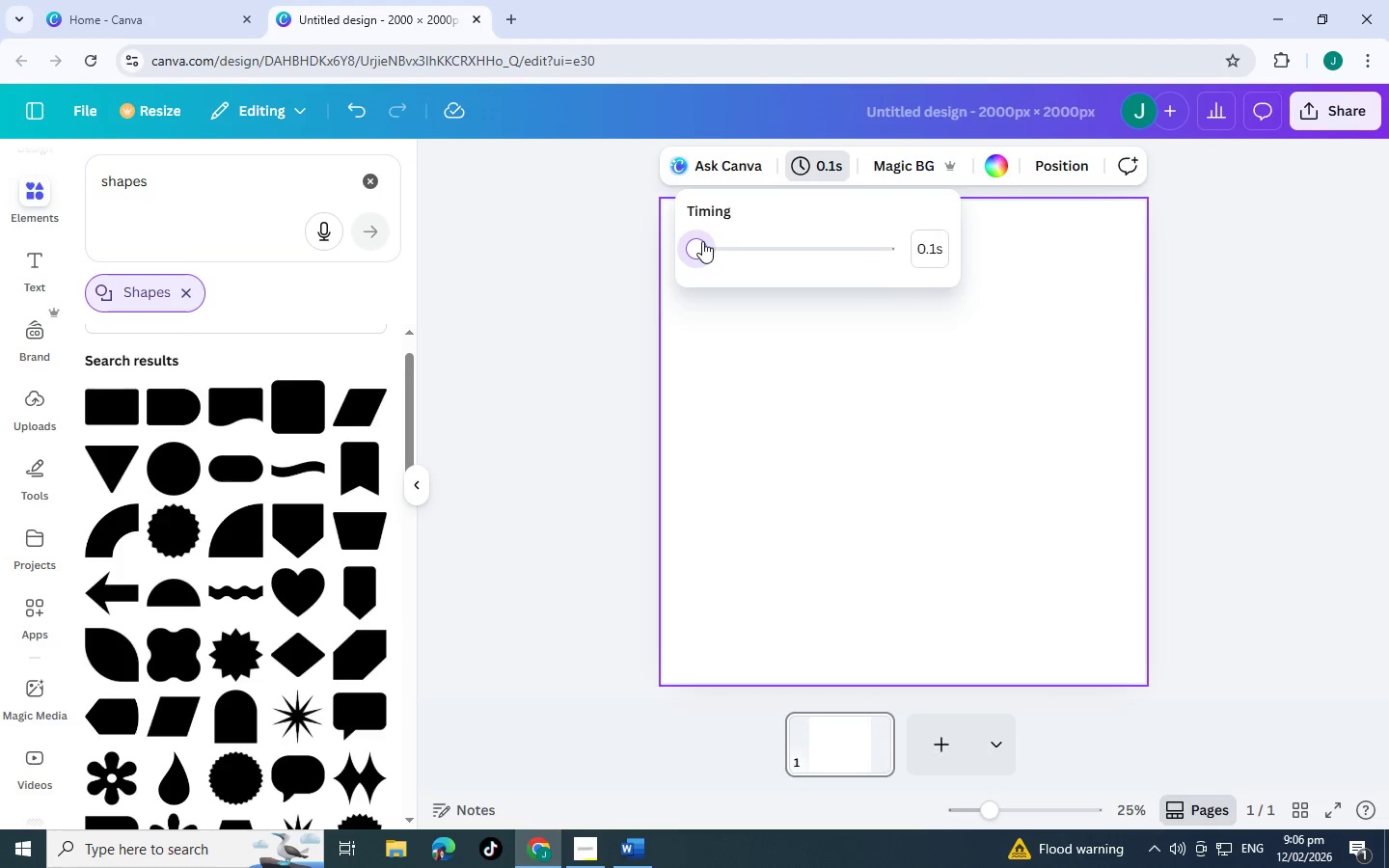 
left_click_drag(start_coordinate=[702, 241], to_coordinate=[621, 249])
 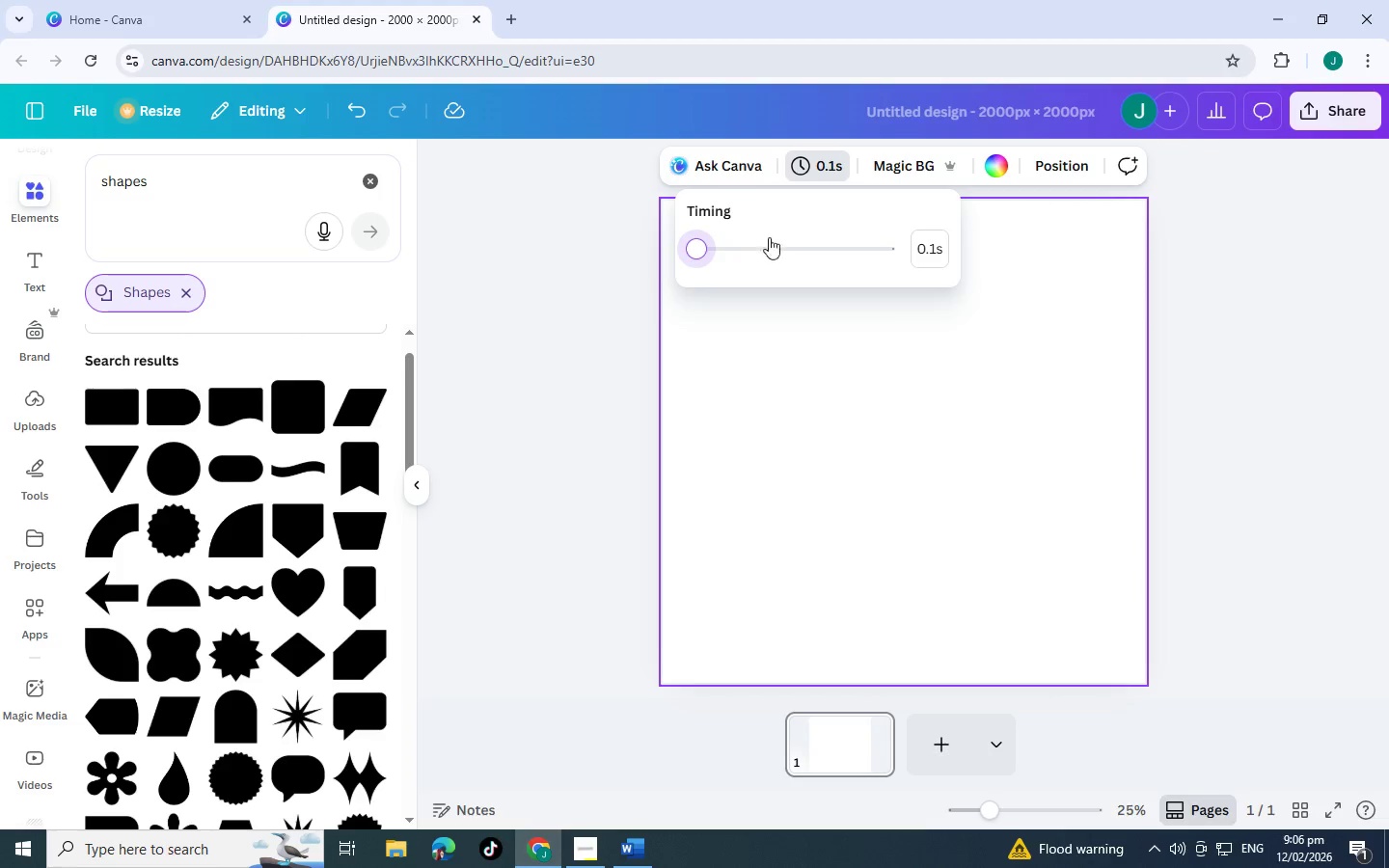 
left_click([728, 241])
 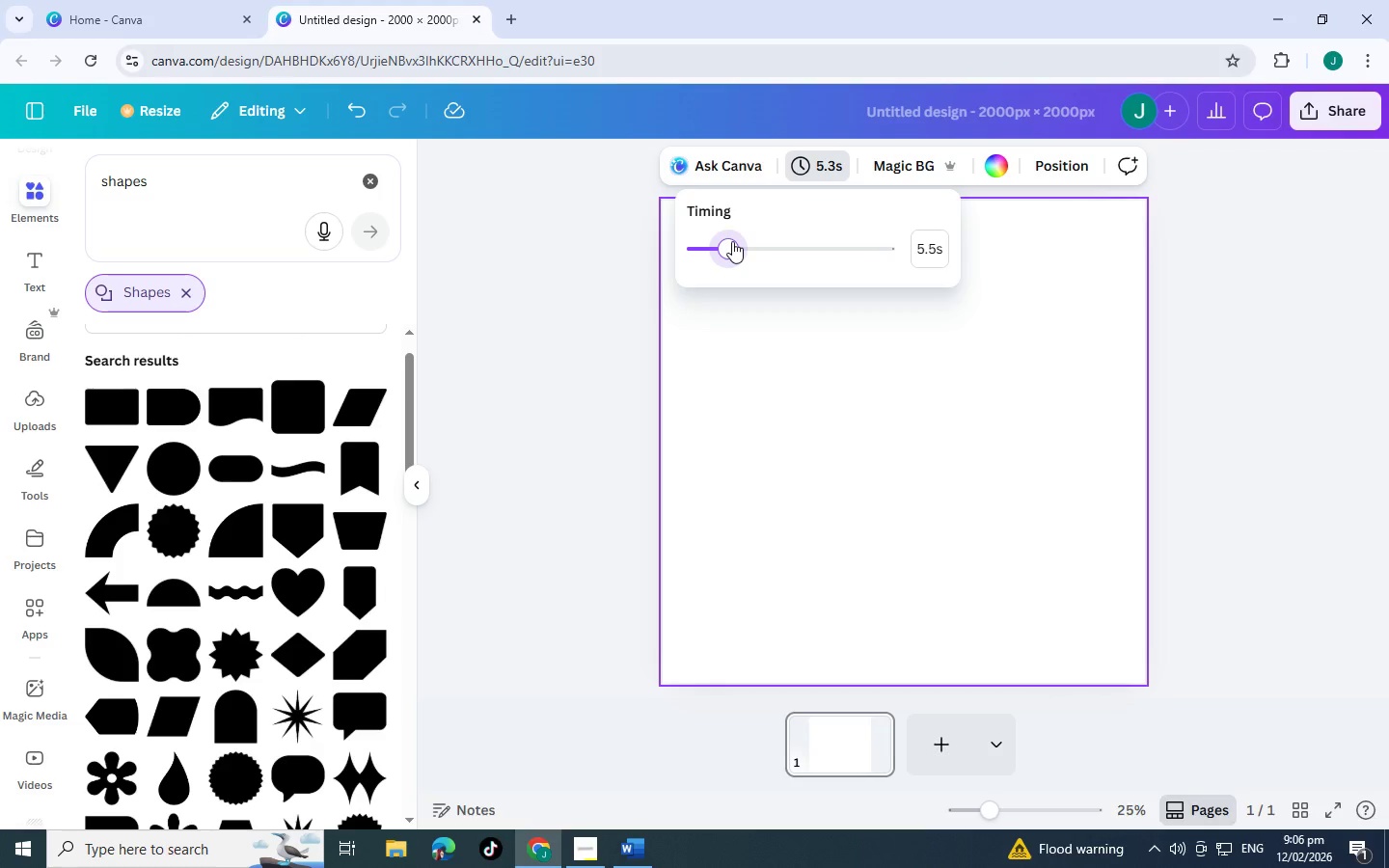 
left_click_drag(start_coordinate=[731, 241], to_coordinate=[723, 240])
 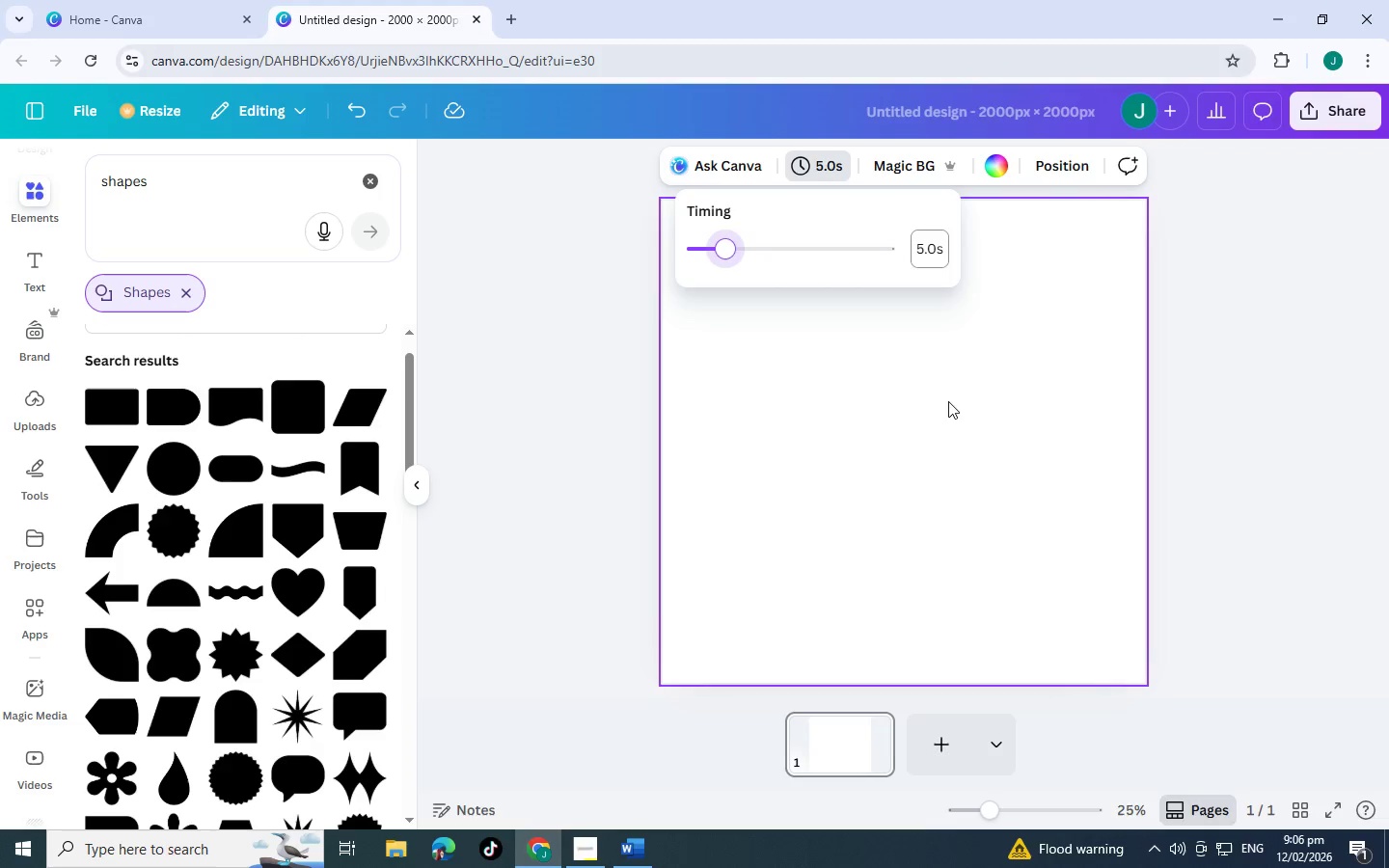 
left_click([947, 407])
 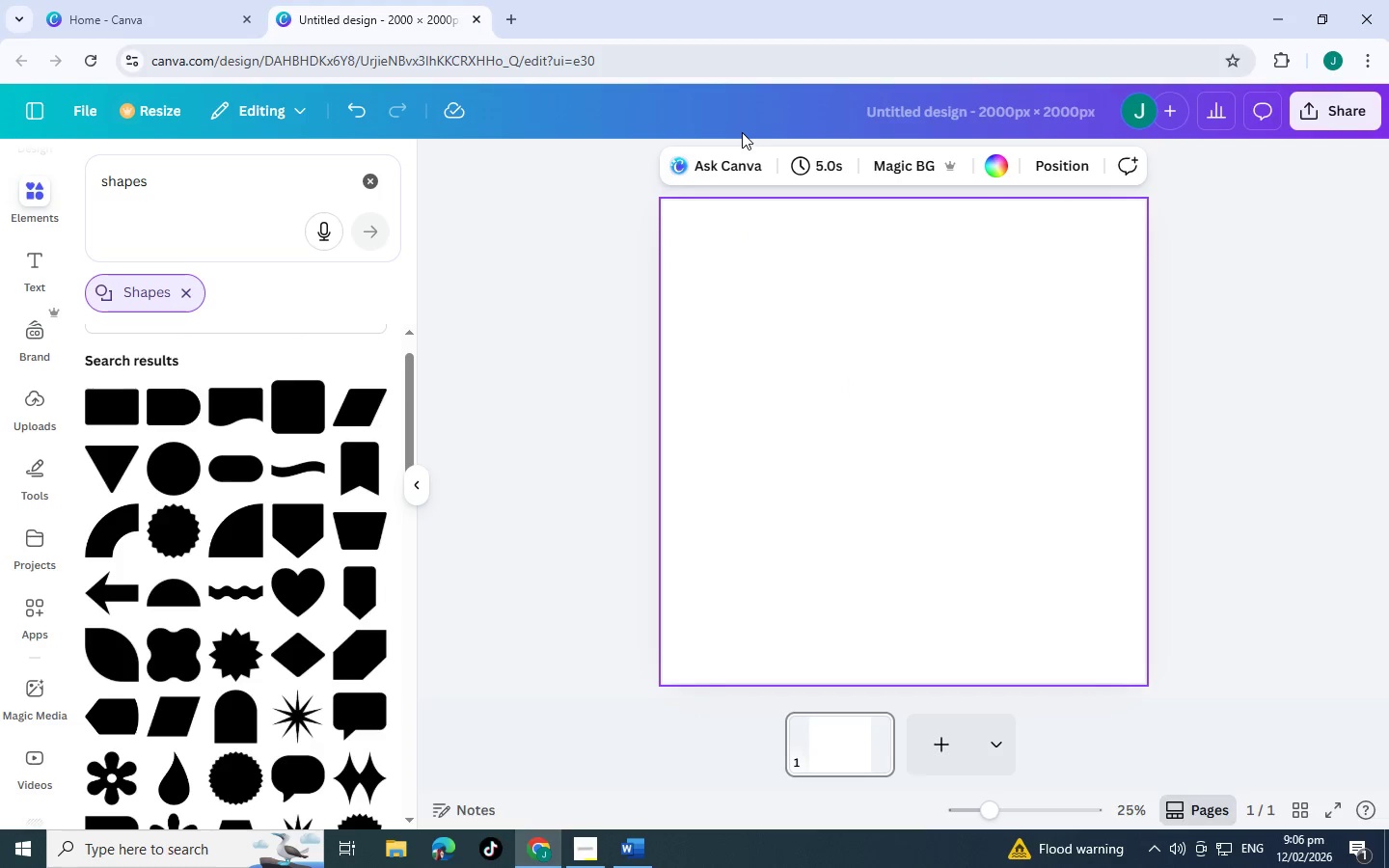 
wait(9.9)
 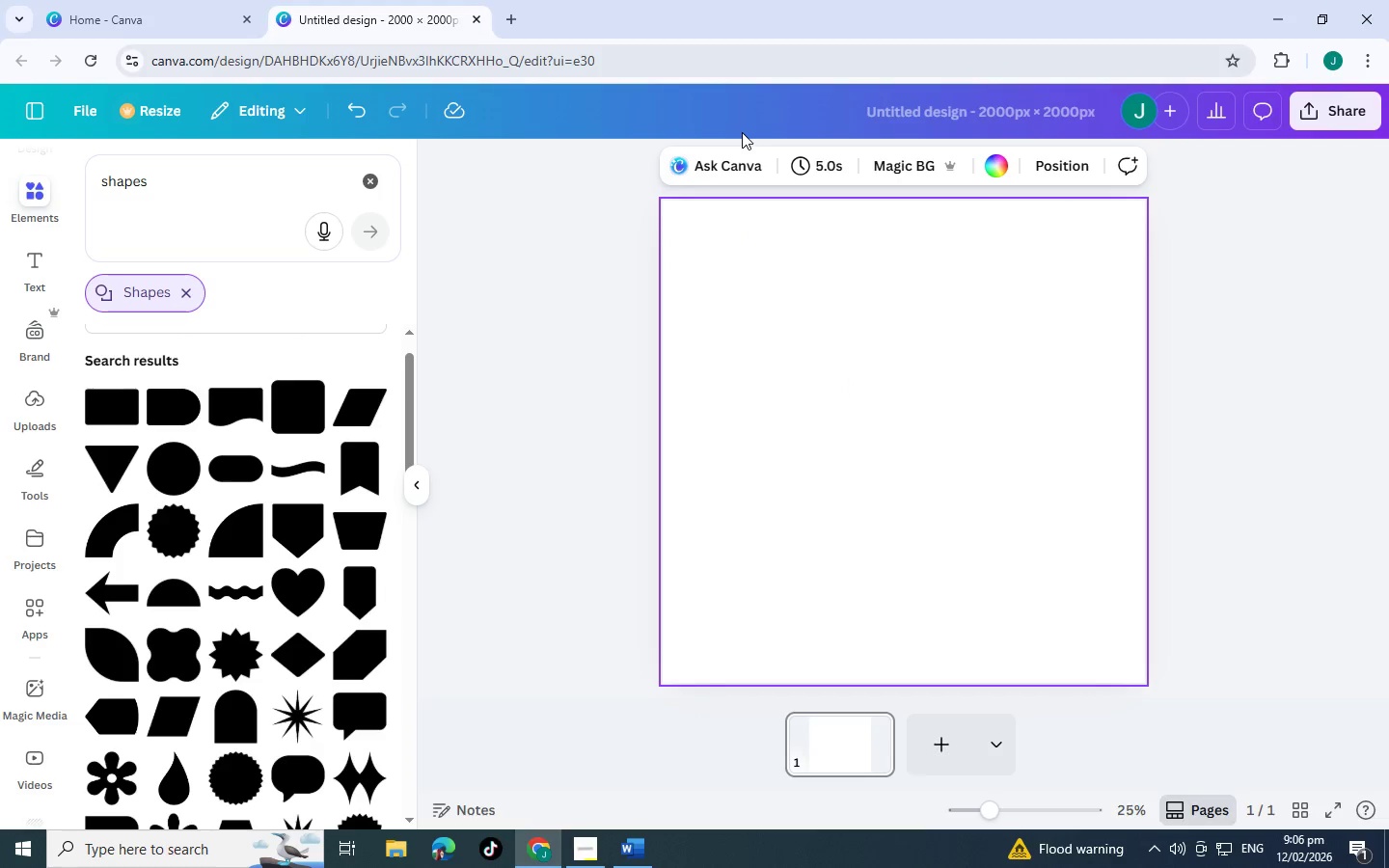 
mouse_move([705, 168])
 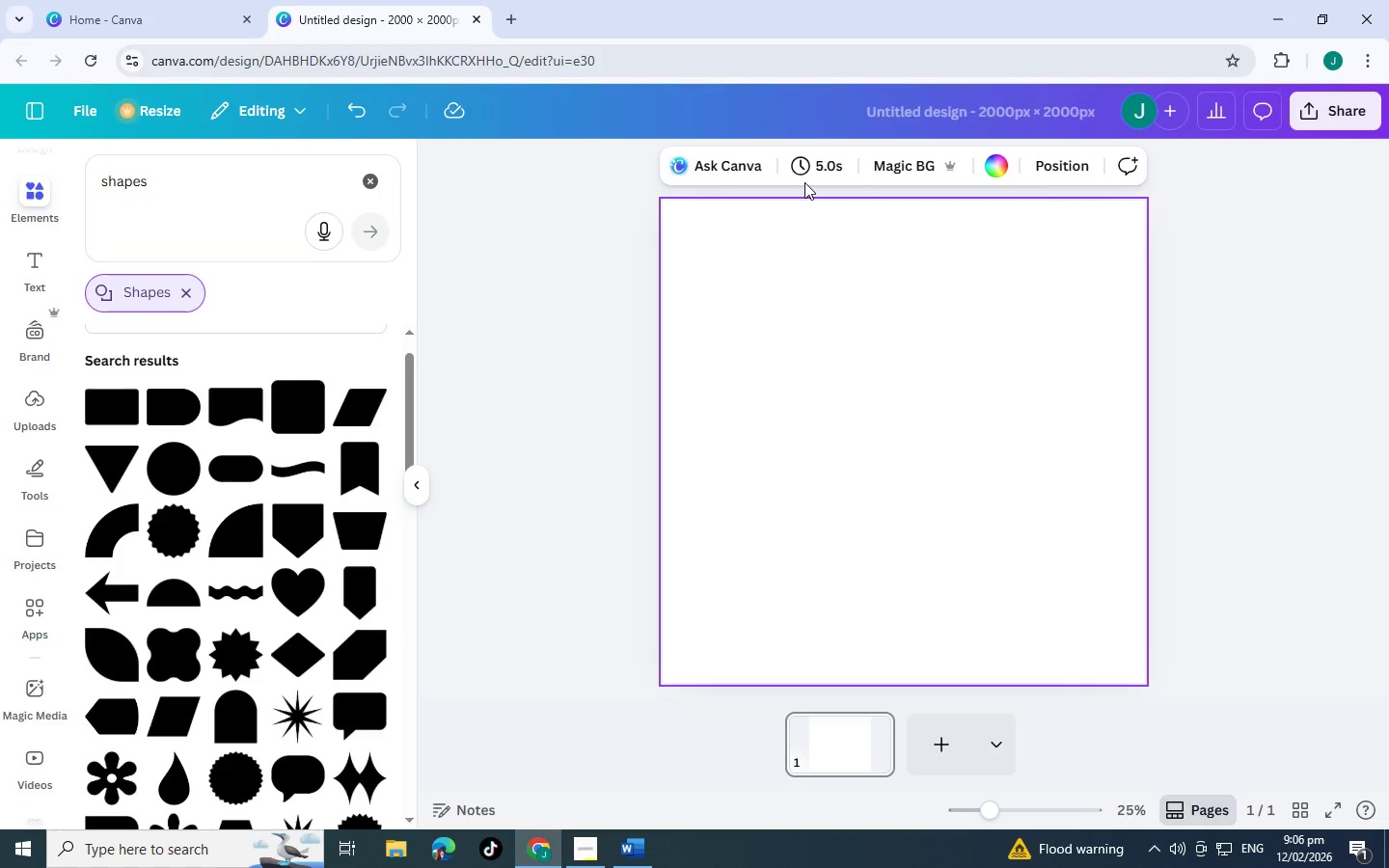 
wait(8.2)
 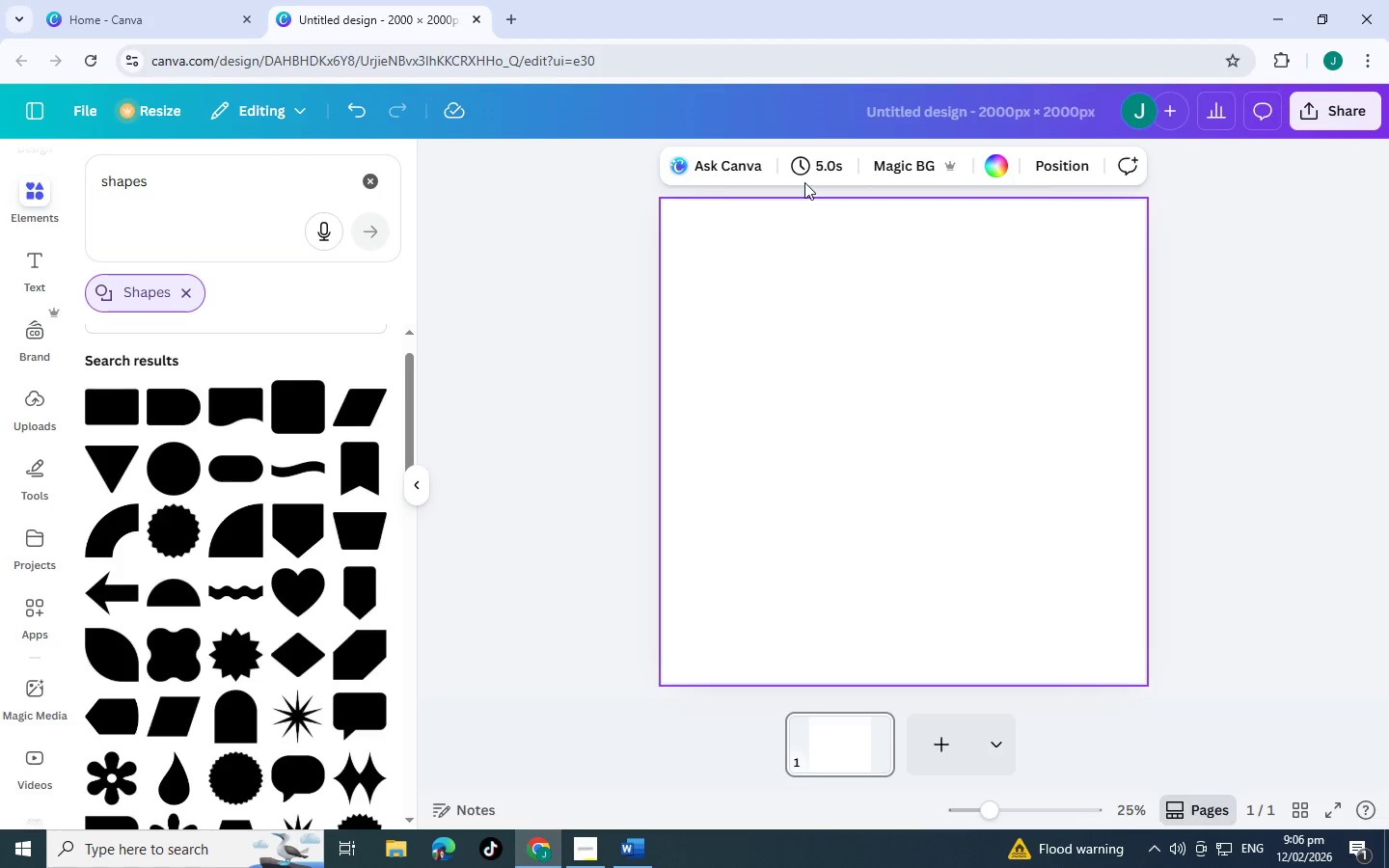 
left_click([108, 397])
 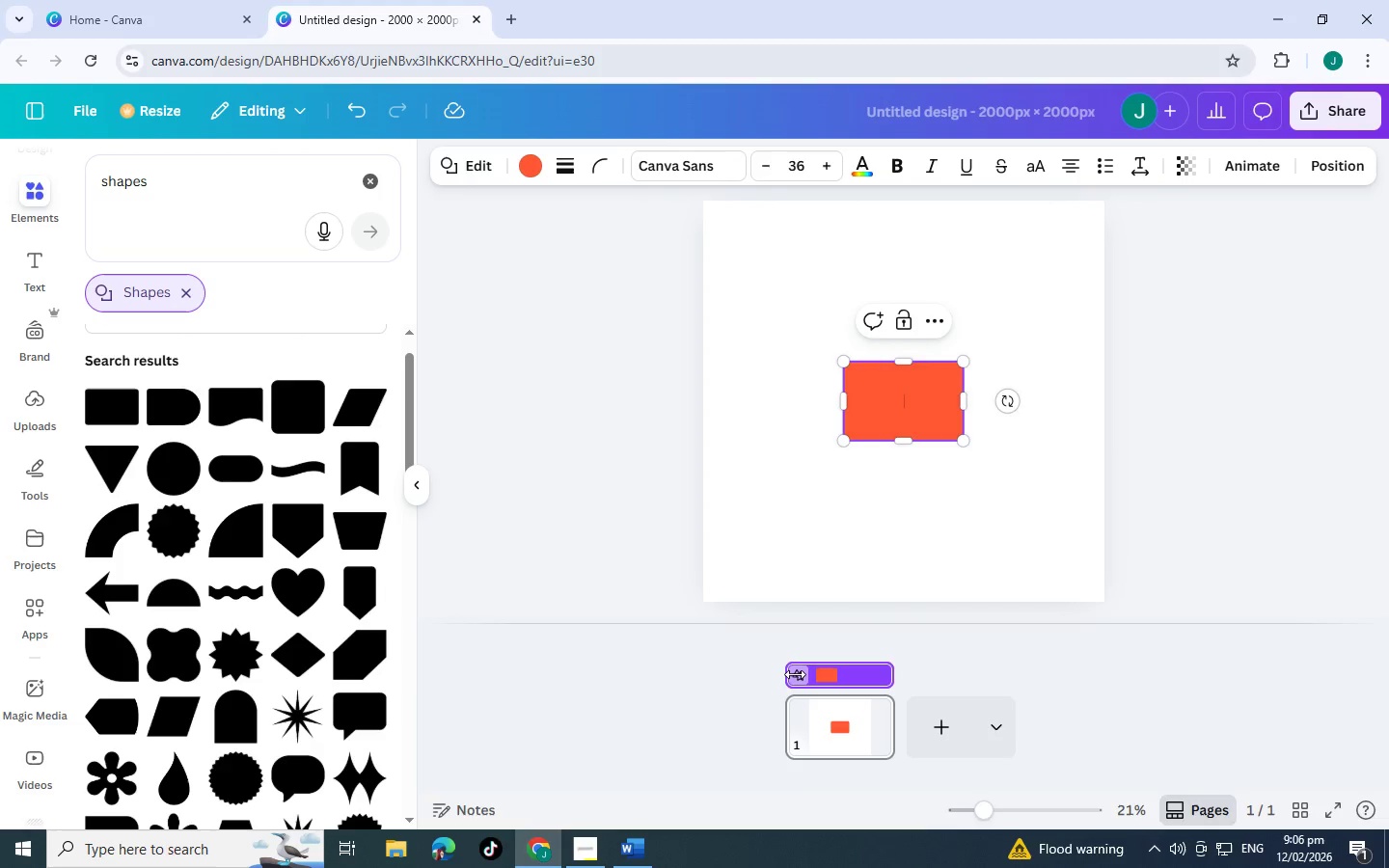 
left_click([795, 674])
 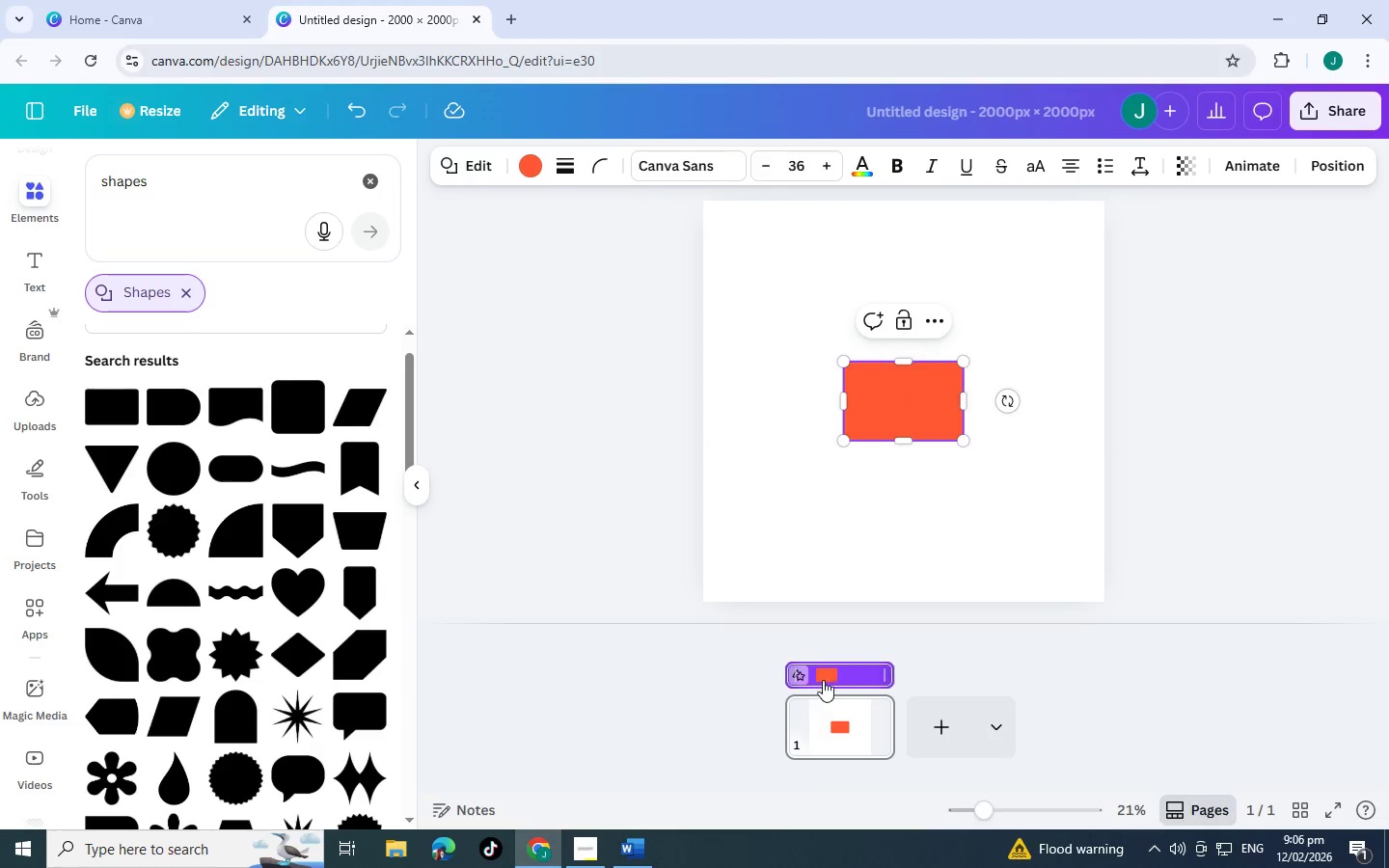 
right_click([818, 678])
 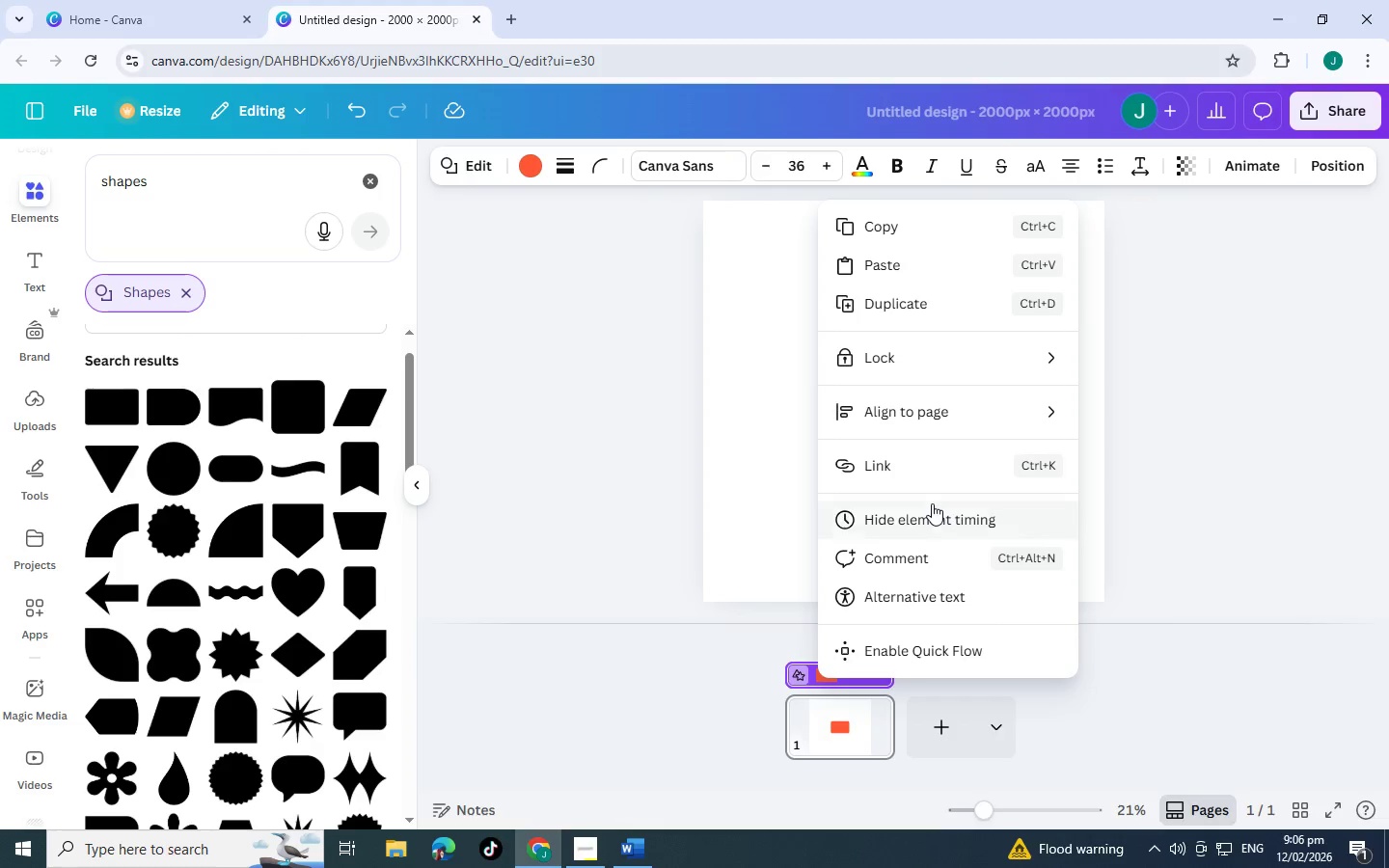 
left_click([939, 511])
 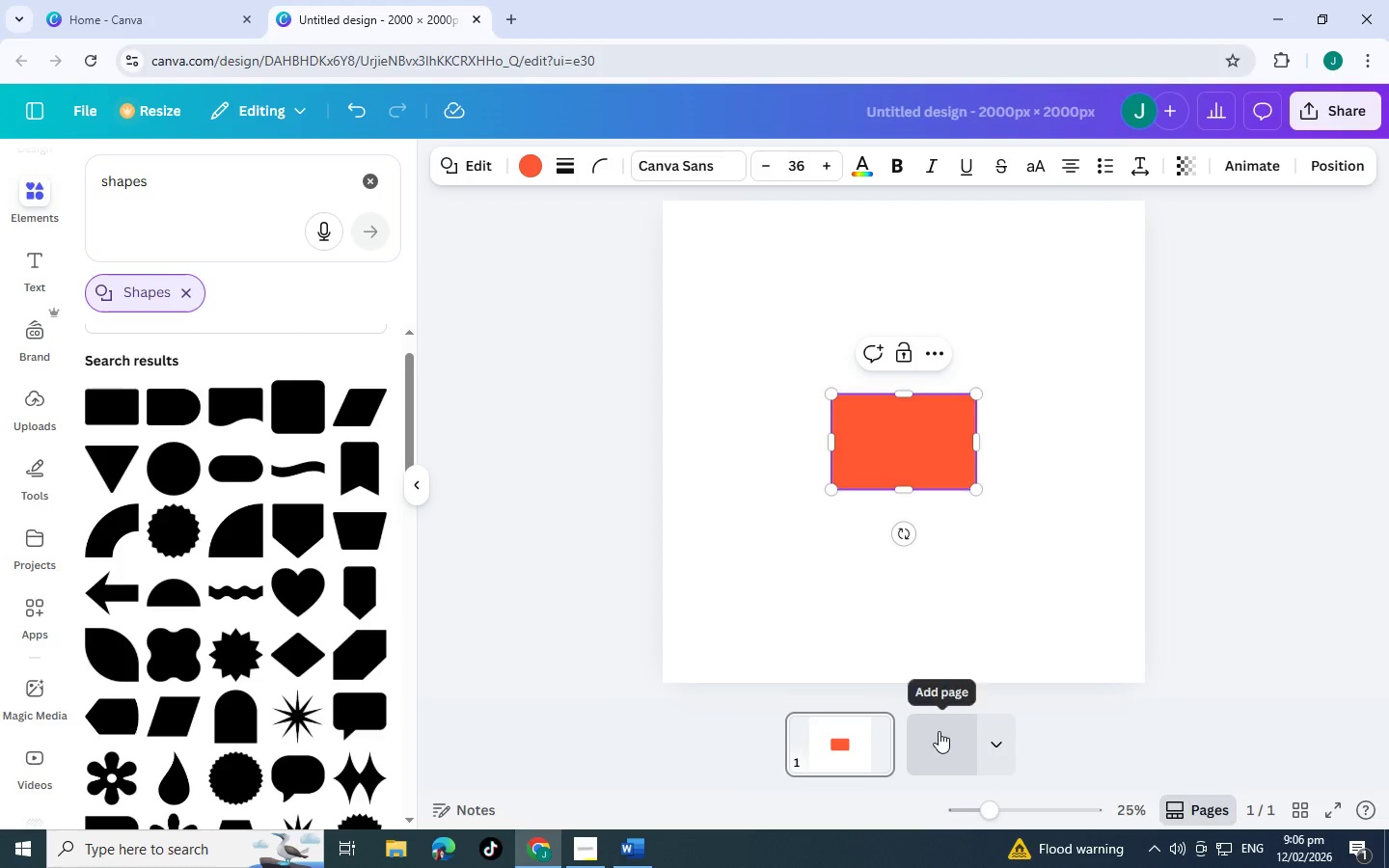 
scroll: coordinate [940, 710], scroll_direction: down, amount: 2.0